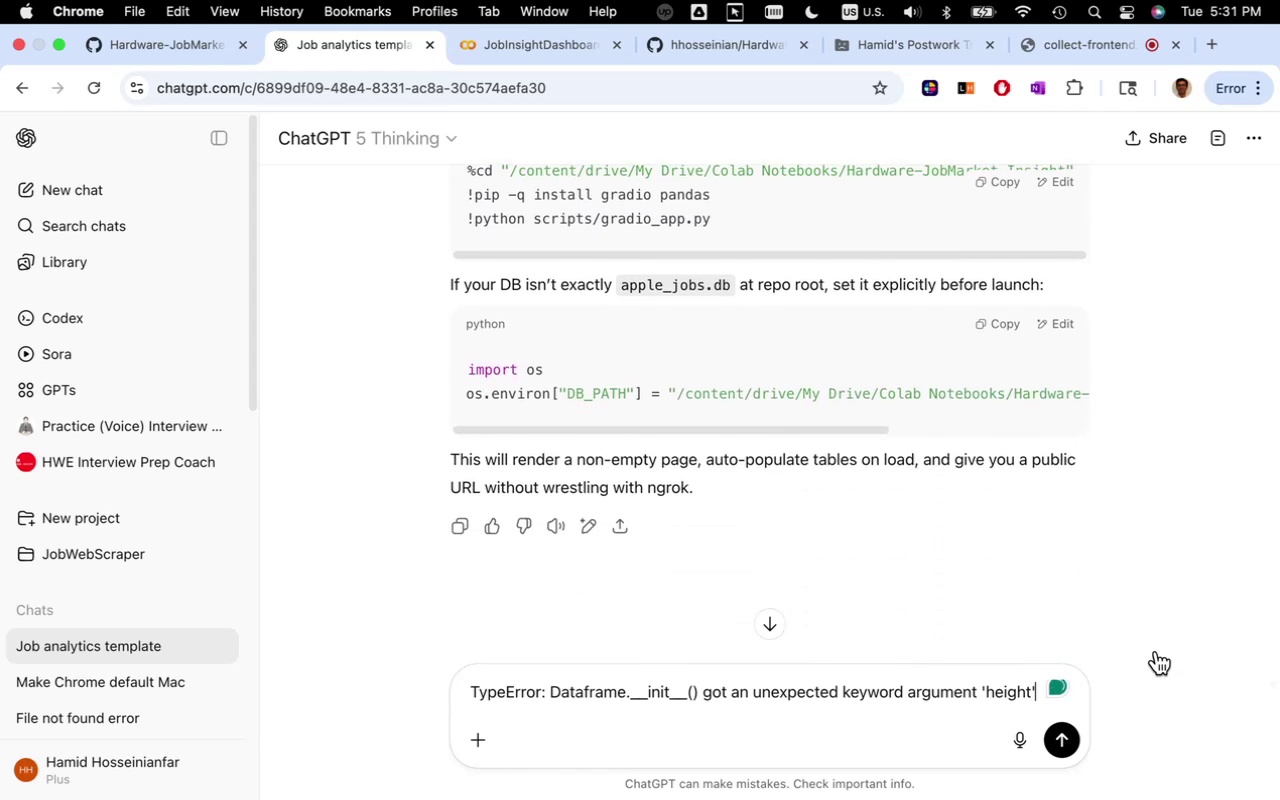 
scroll: coordinate [1087, 614], scroll_direction: up, amount: 9.0
 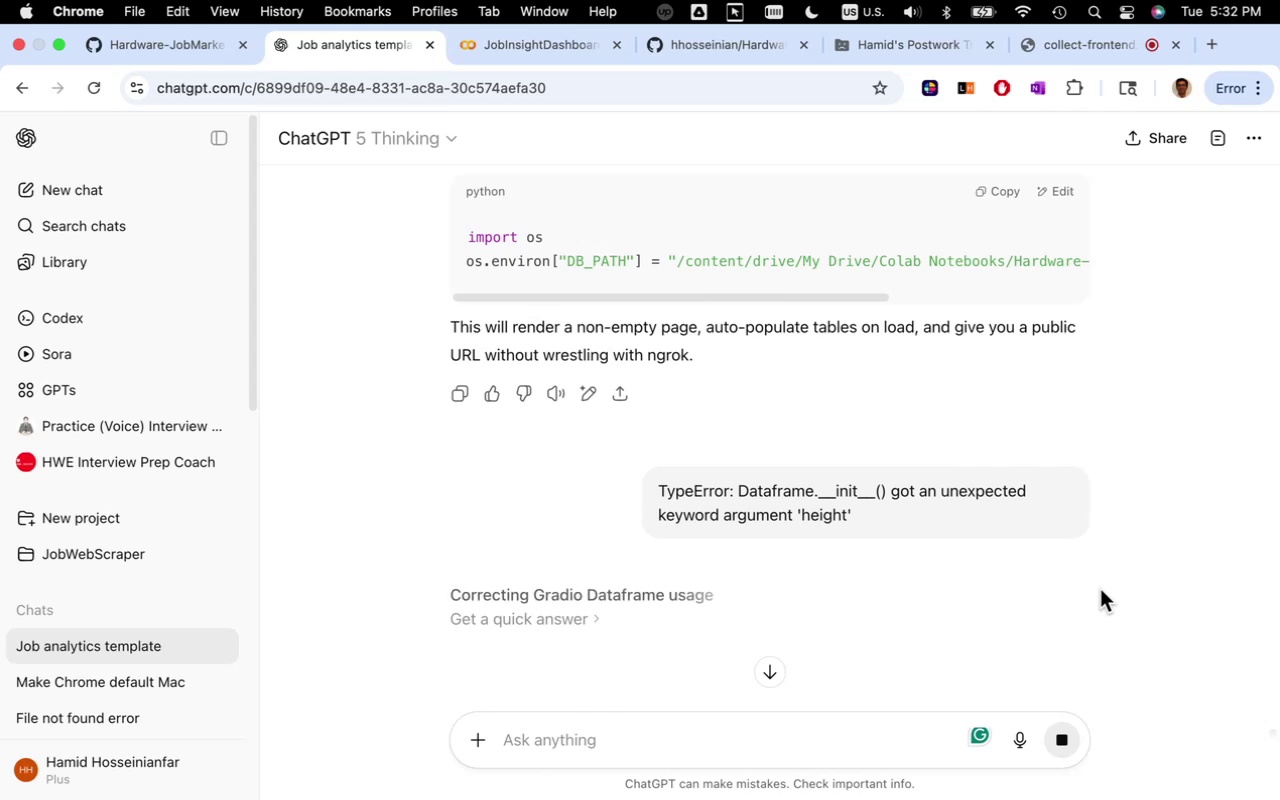 
wait(25.51)
 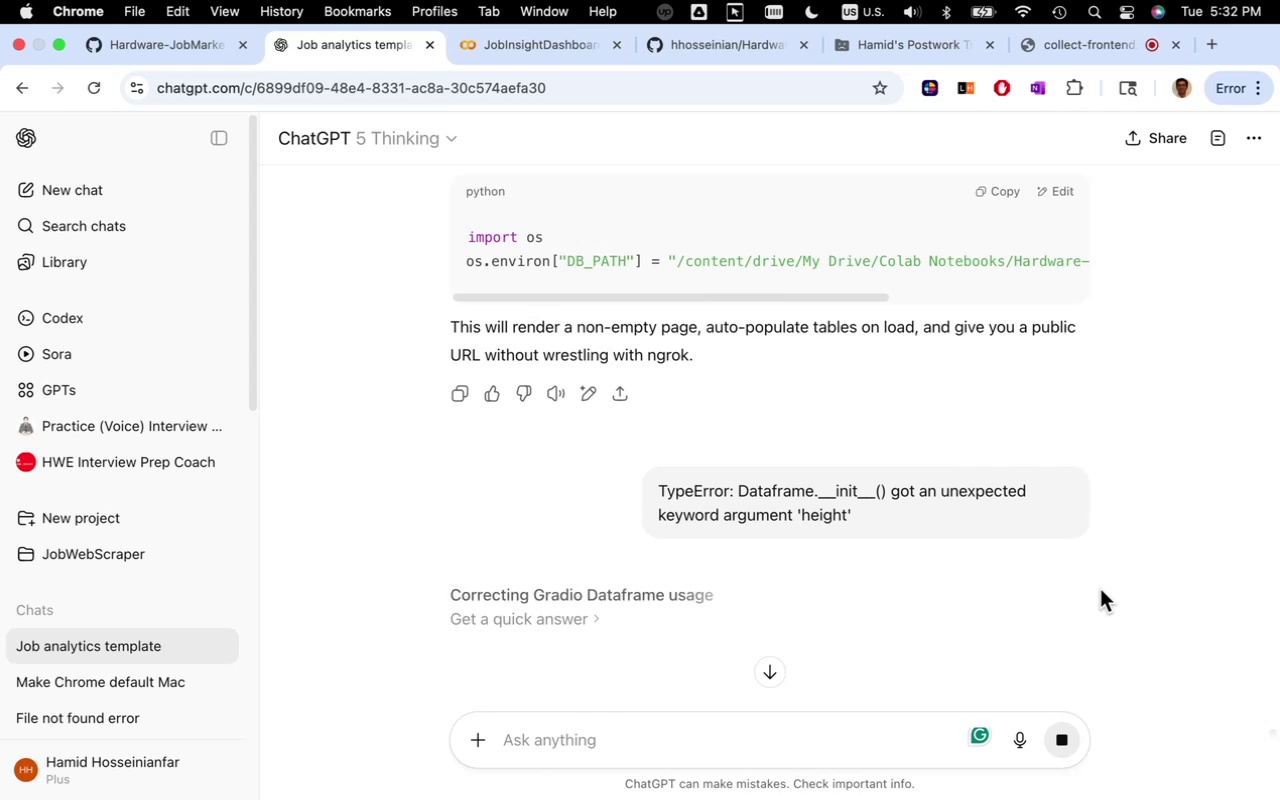 
scroll: coordinate [1100, 589], scroll_direction: down, amount: 4.0
 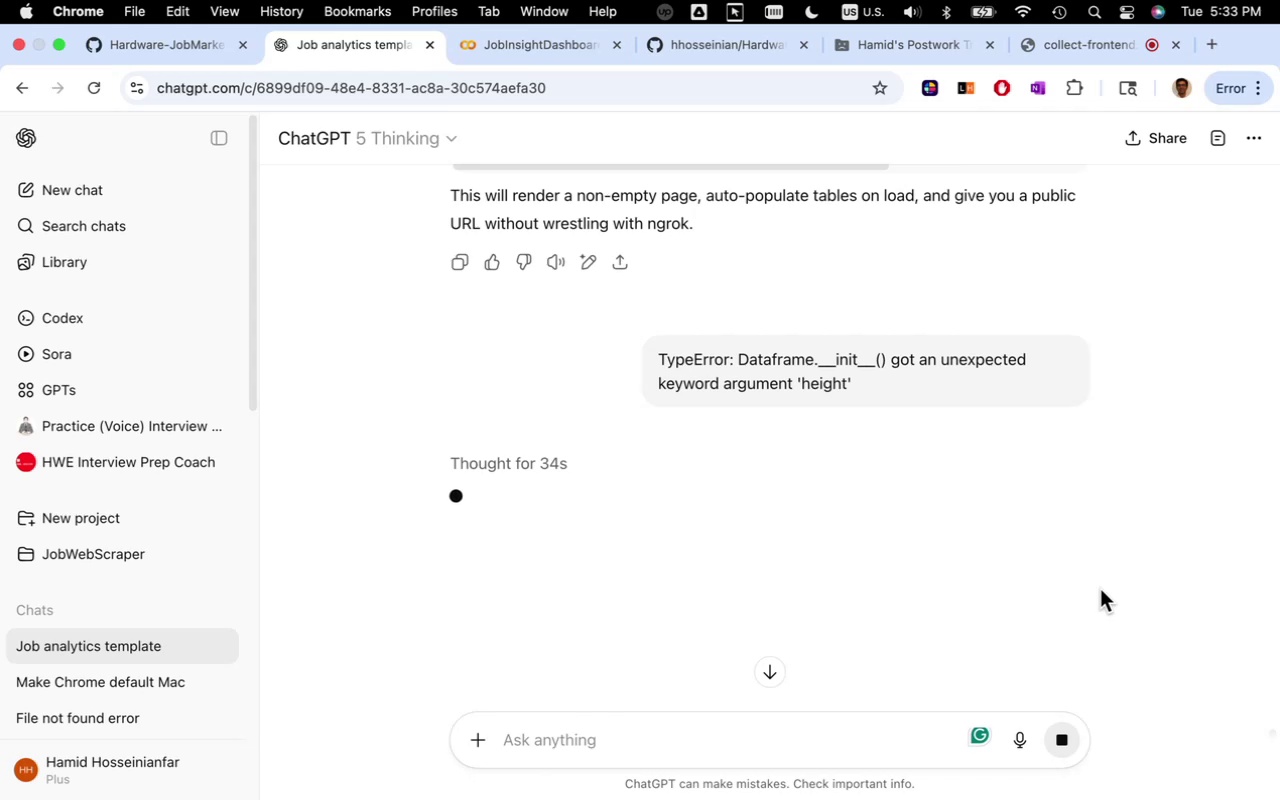 
wait(49.25)
 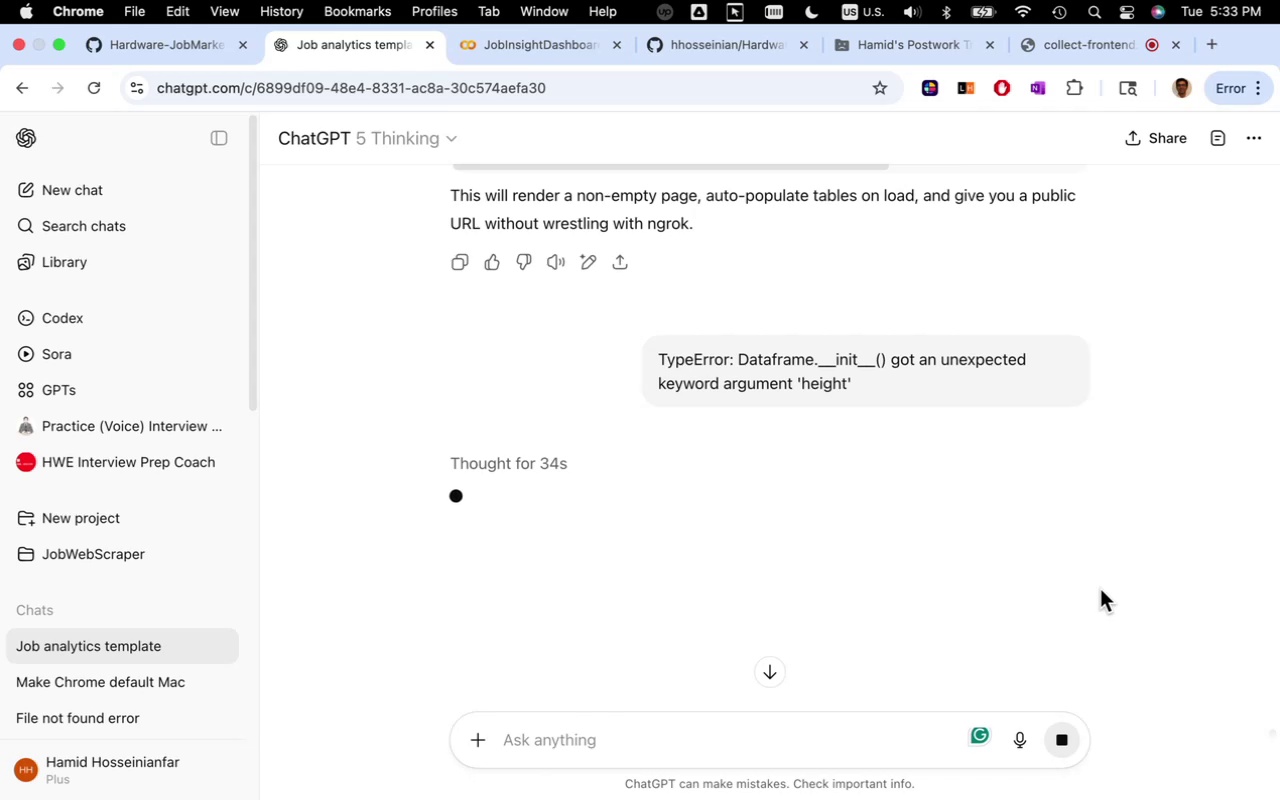 
left_click([809, 324])
 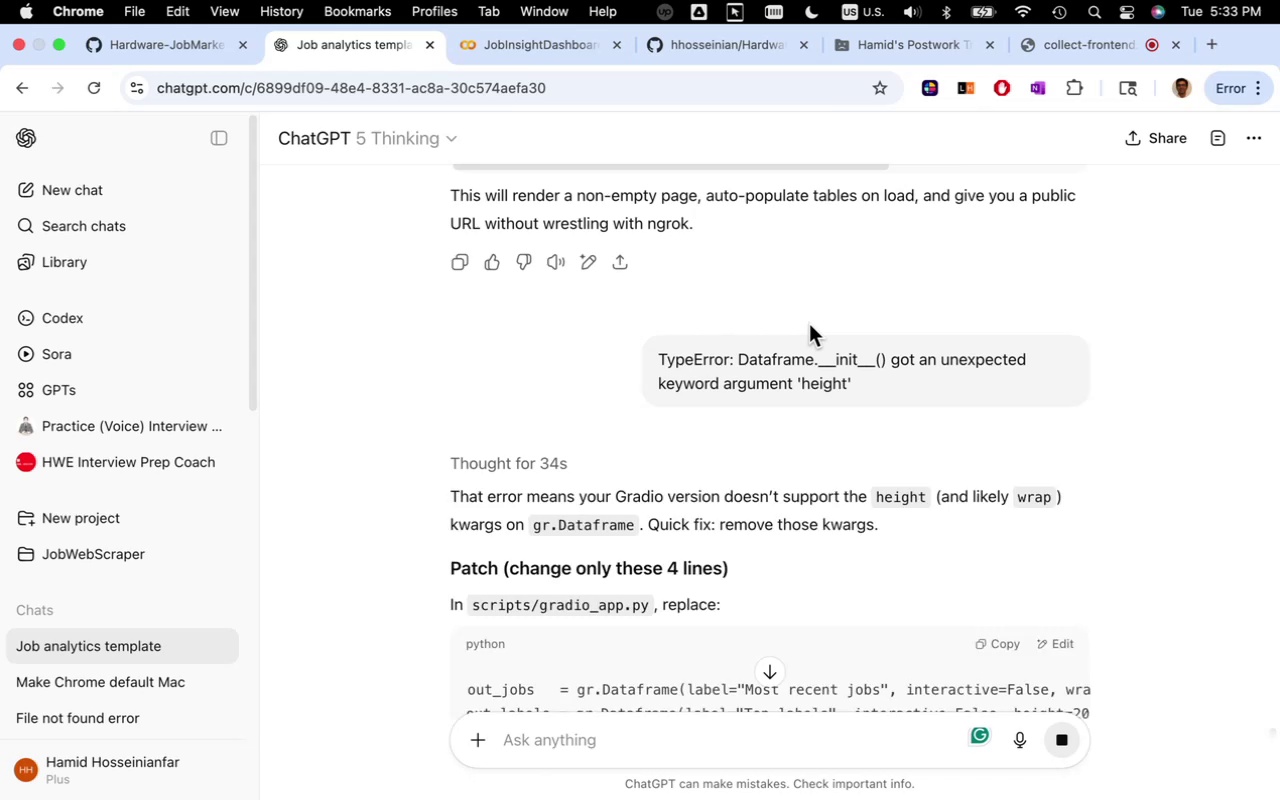 
wait(17.48)
 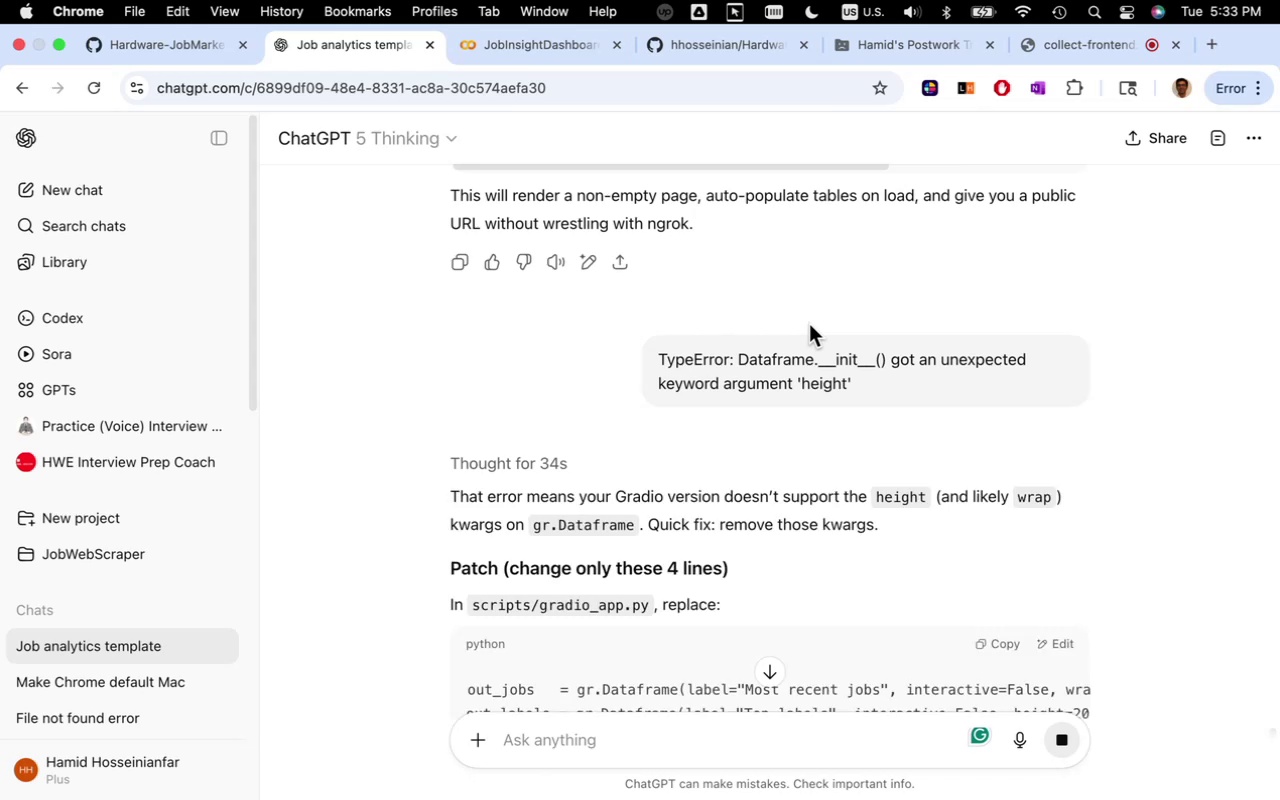 
scroll: coordinate [740, 410], scroll_direction: down, amount: 22.0
 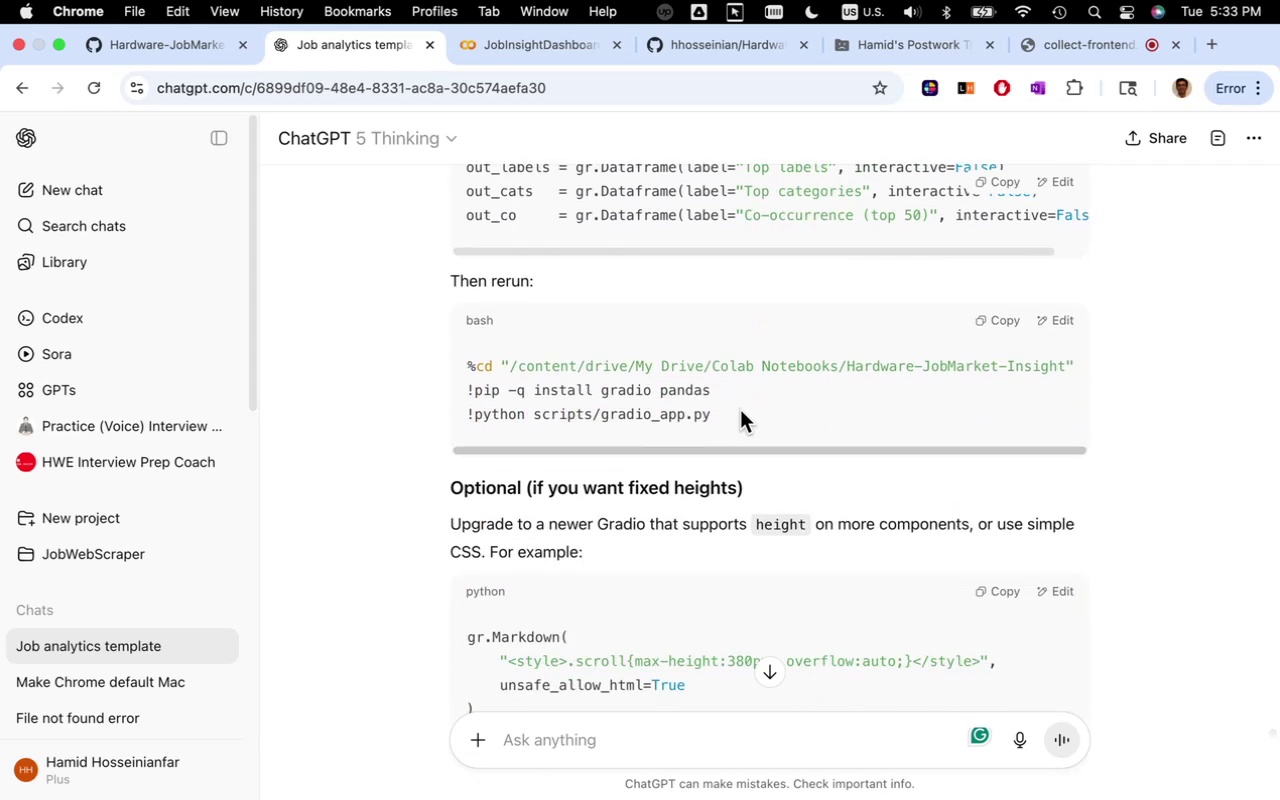 
scroll: coordinate [738, 412], scroll_direction: up, amount: 10.0
 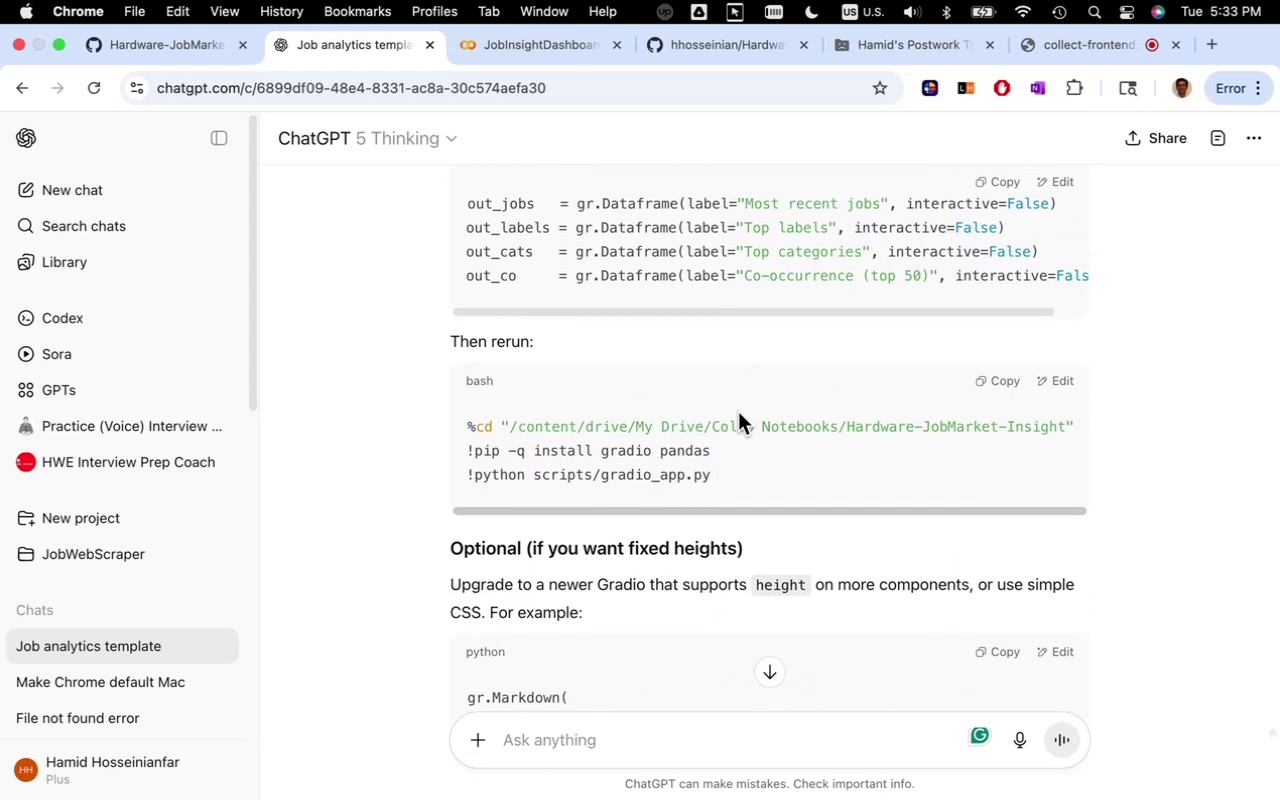 
scroll: coordinate [738, 412], scroll_direction: down, amount: 5.0
 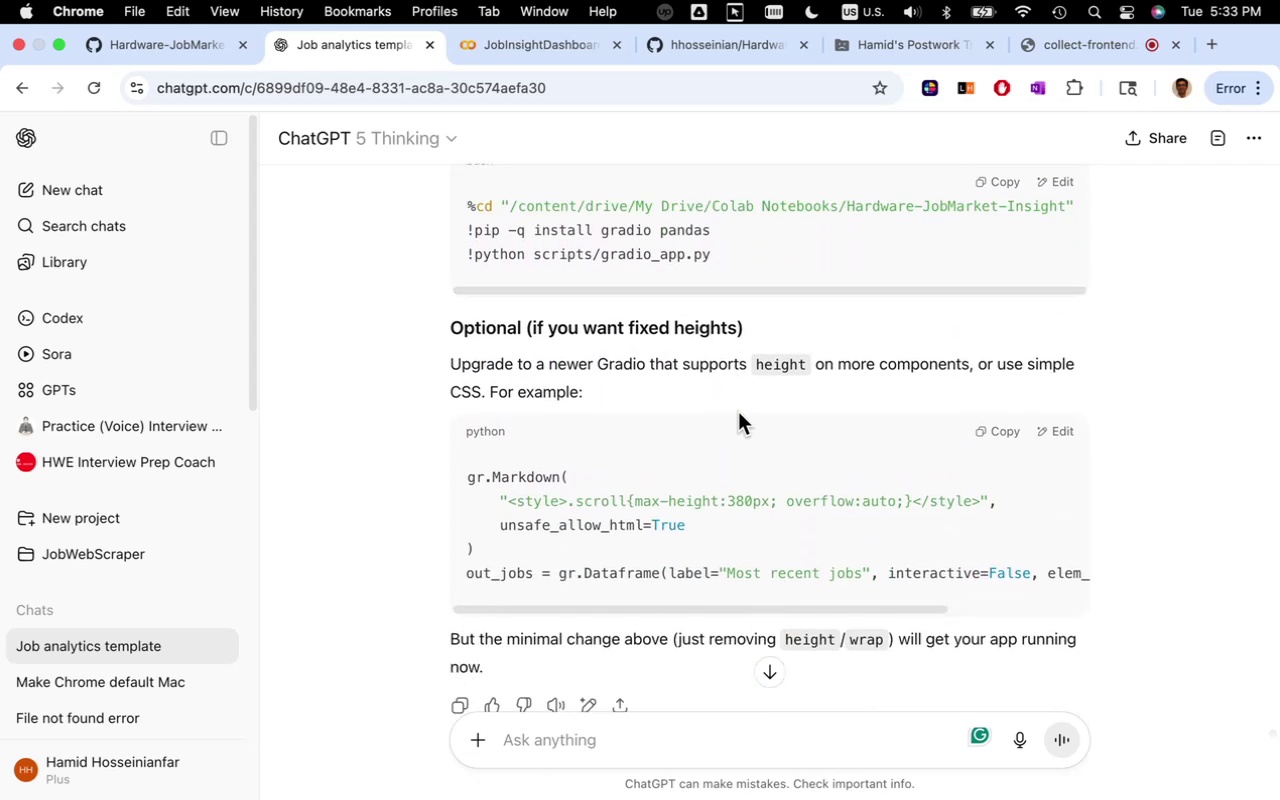 
scroll: coordinate [738, 412], scroll_direction: up, amount: 8.0
 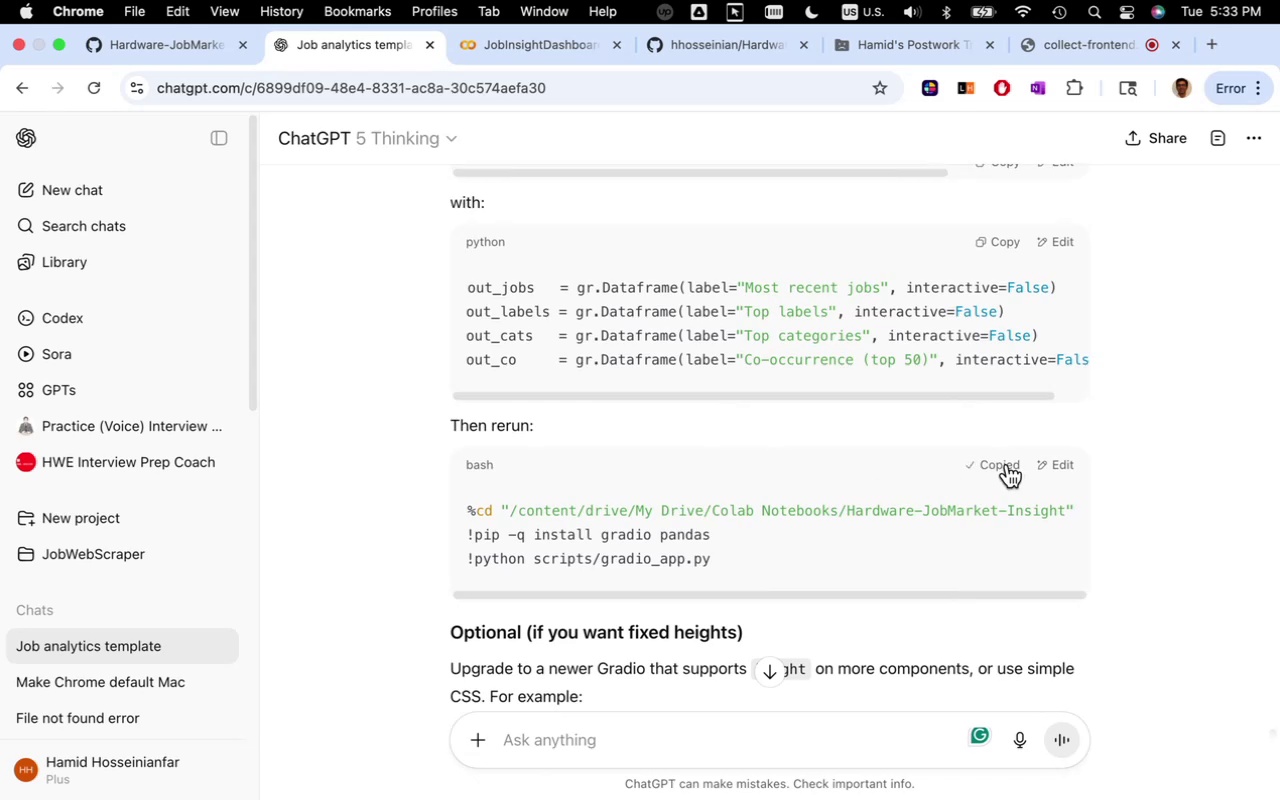 
wait(5.3)
 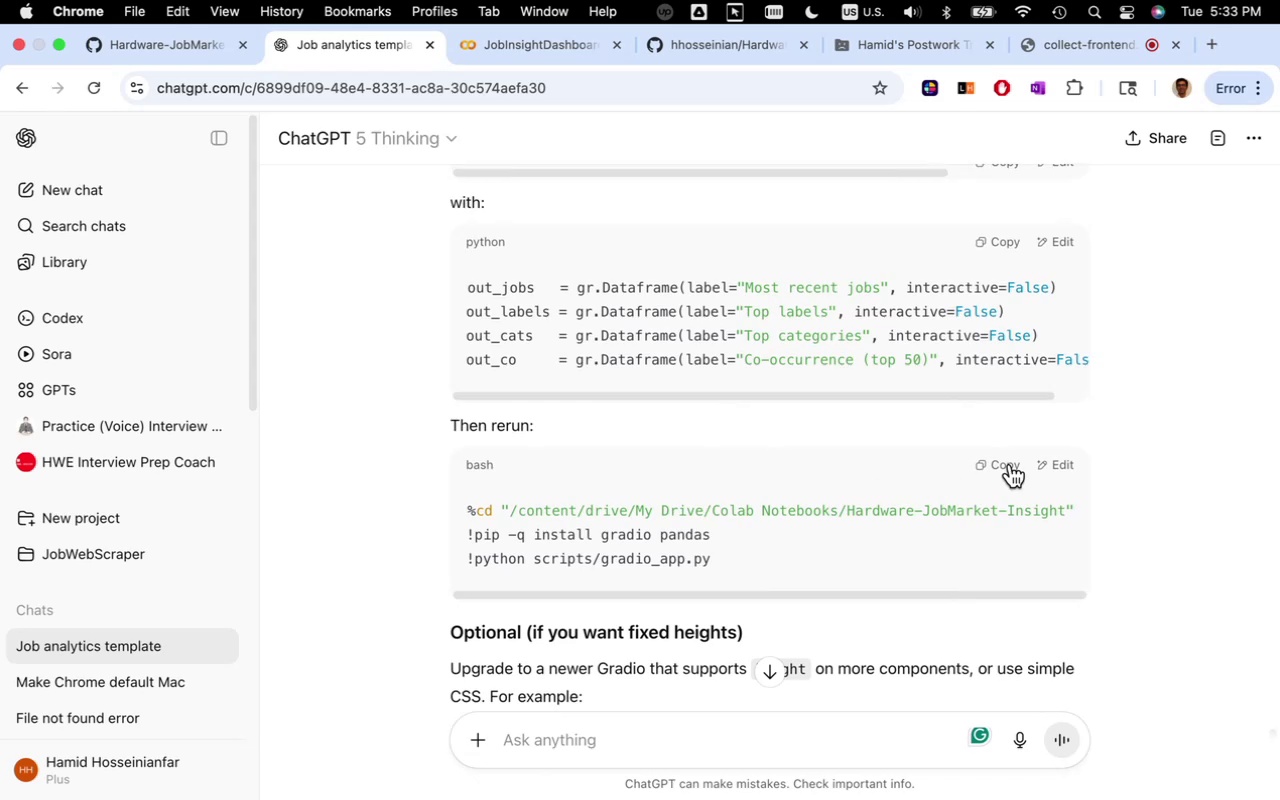 
left_click([993, 242])
 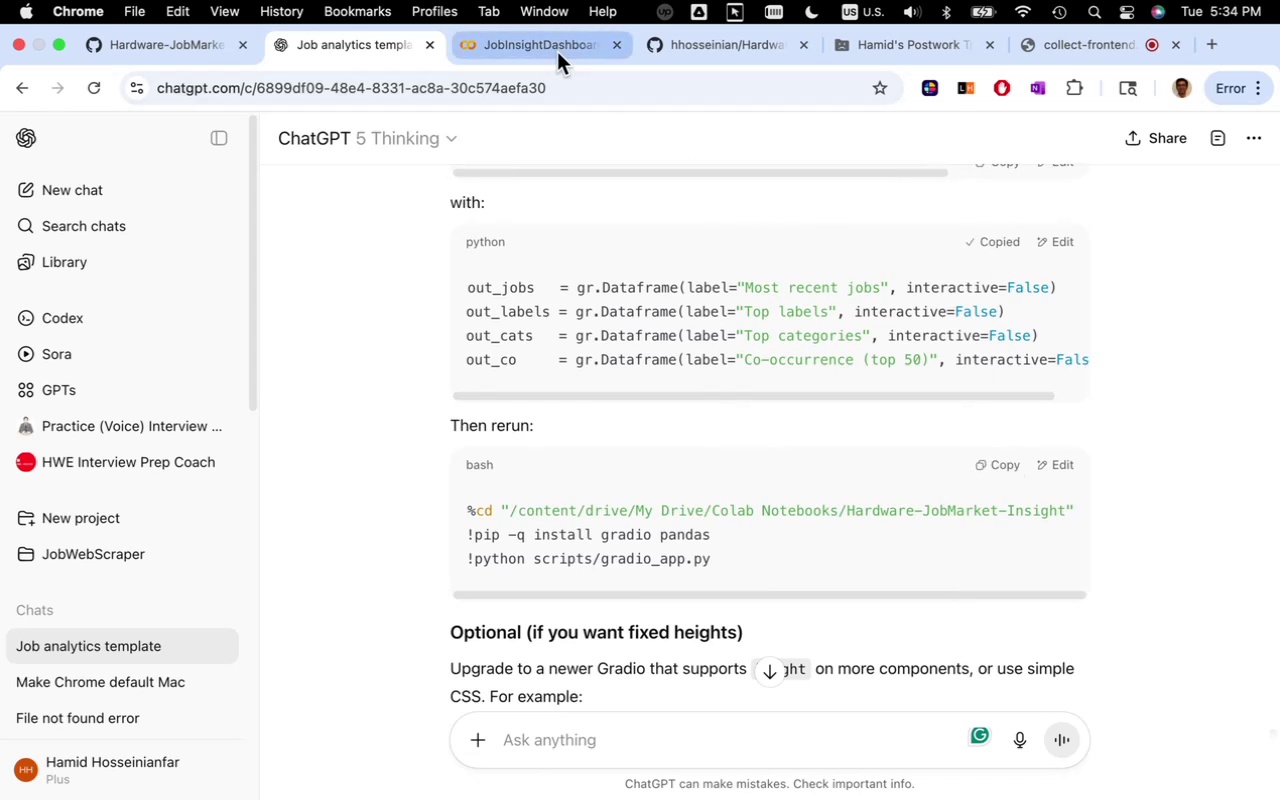 
left_click([557, 52])
 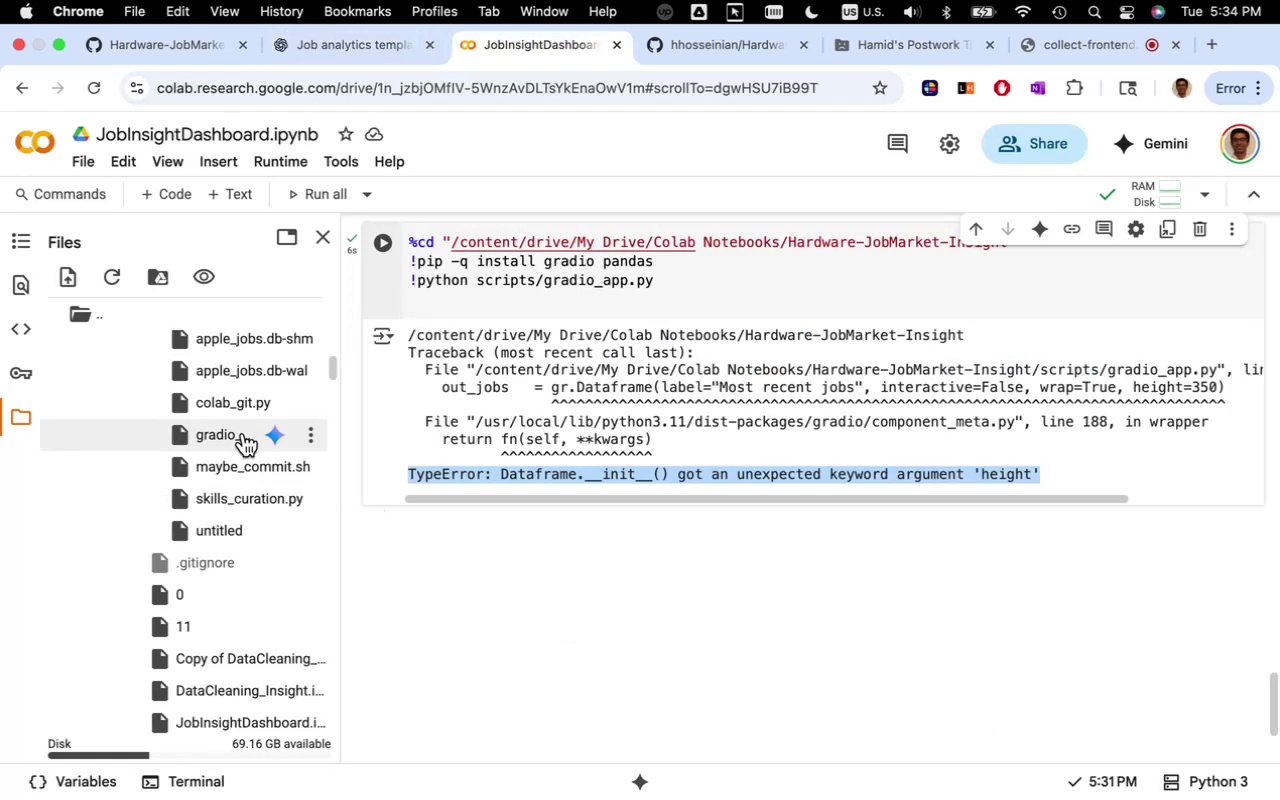 
double_click([243, 433])
 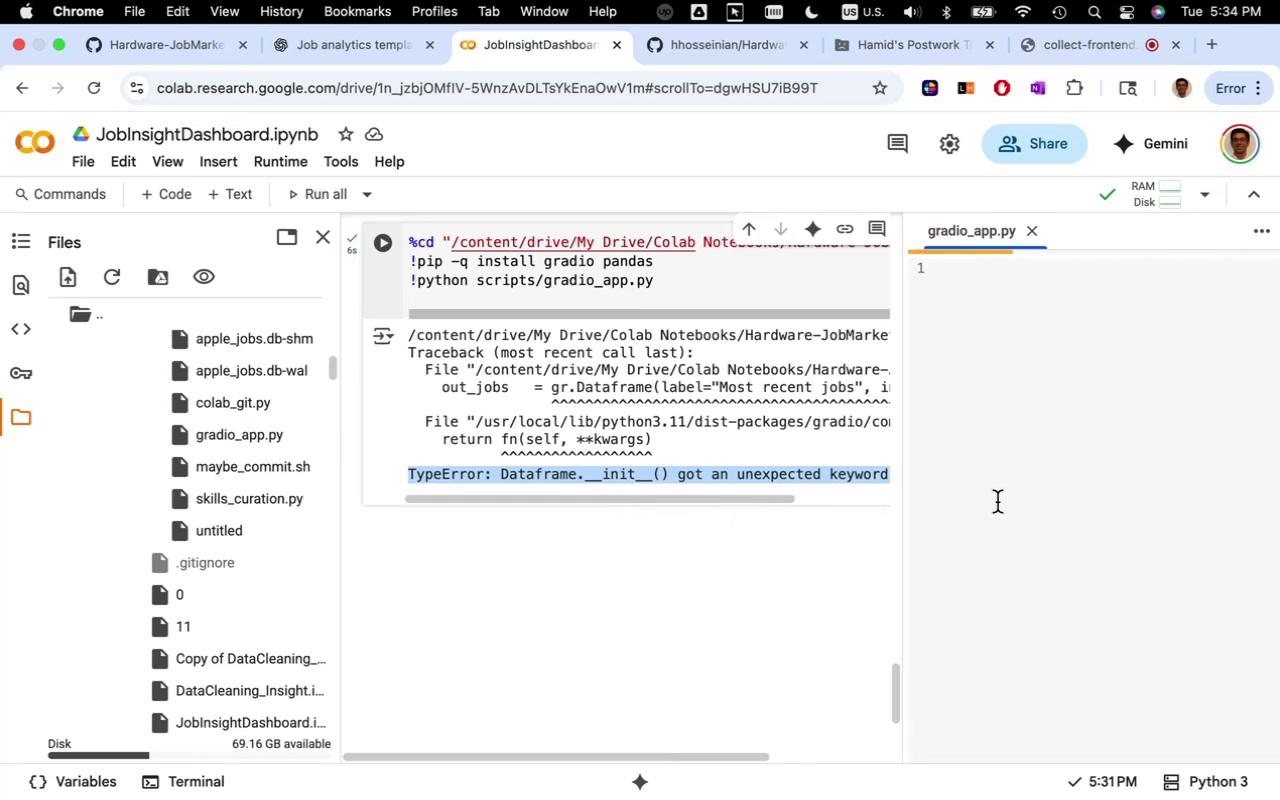 
scroll: coordinate [997, 502], scroll_direction: down, amount: 92.0
 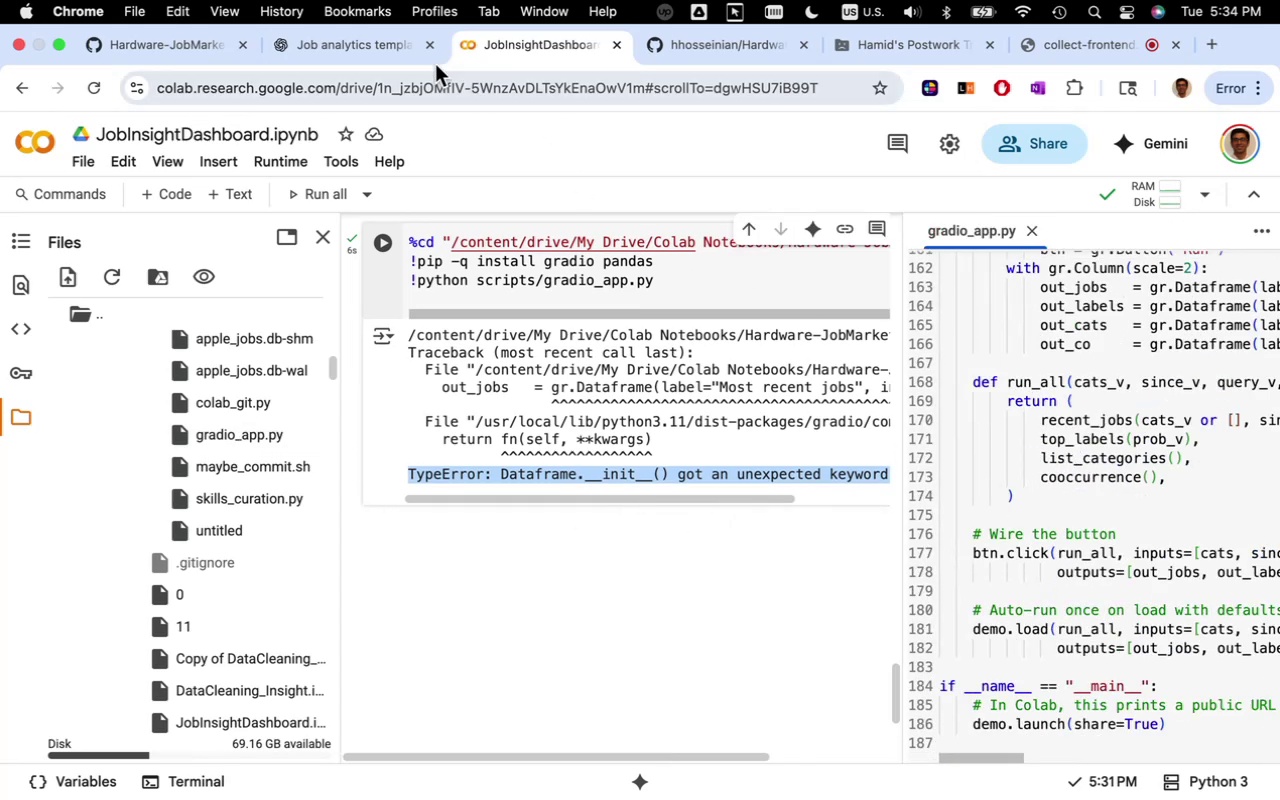 
left_click([401, 51])
 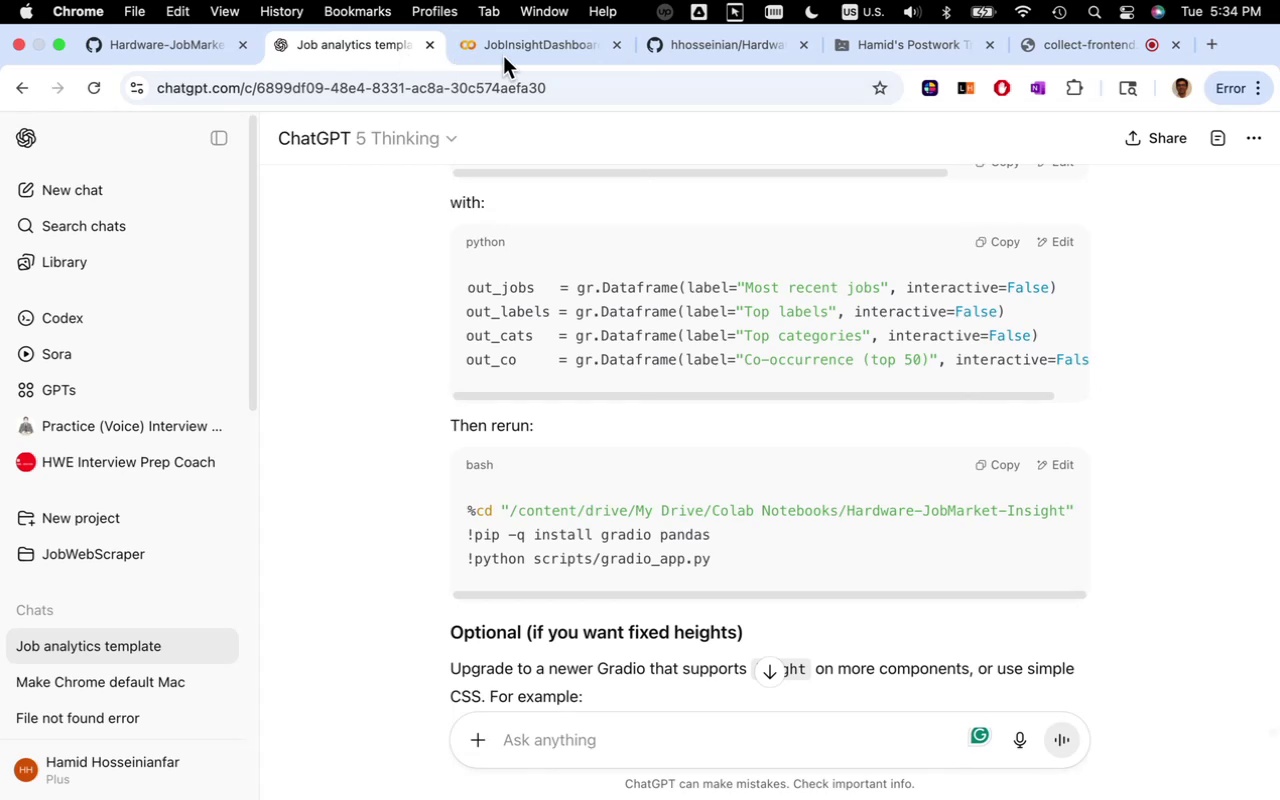 
mouse_move([545, 66])
 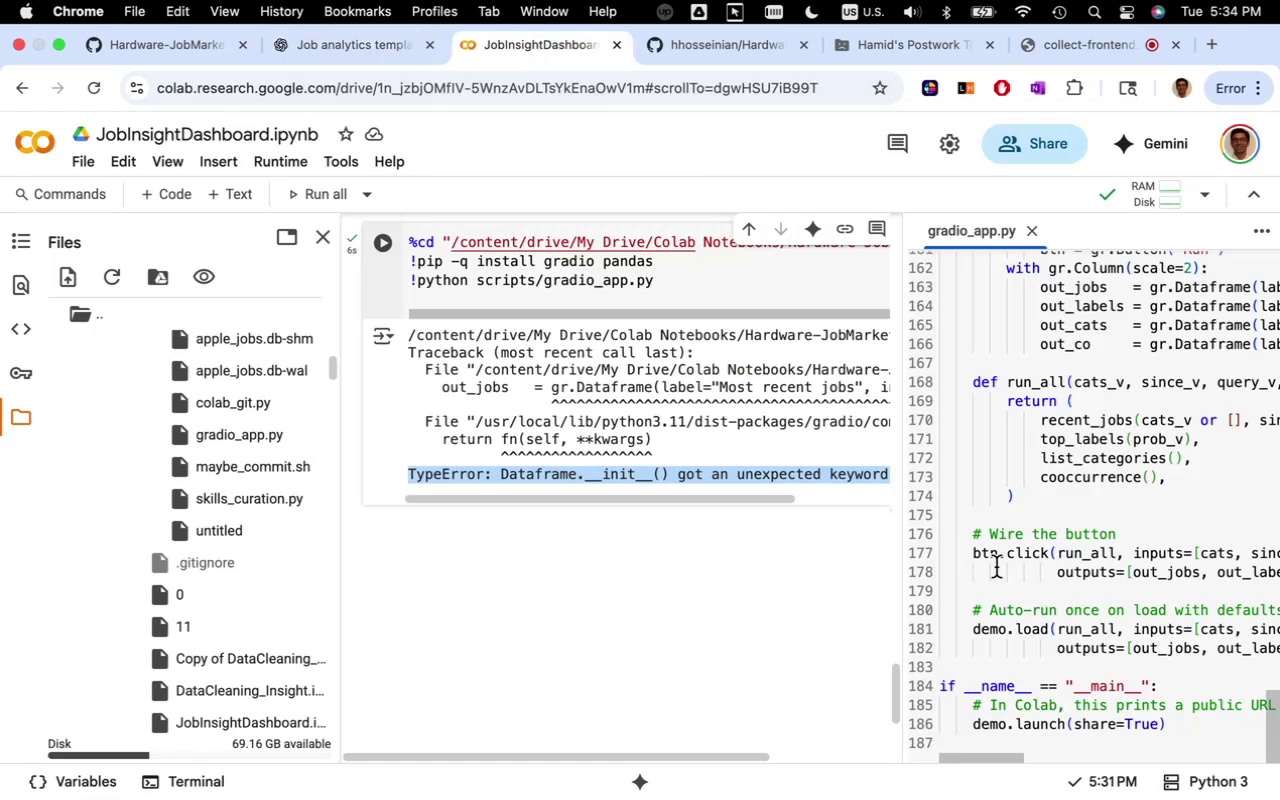 
scroll: coordinate [1007, 545], scroll_direction: up, amount: 2.0
 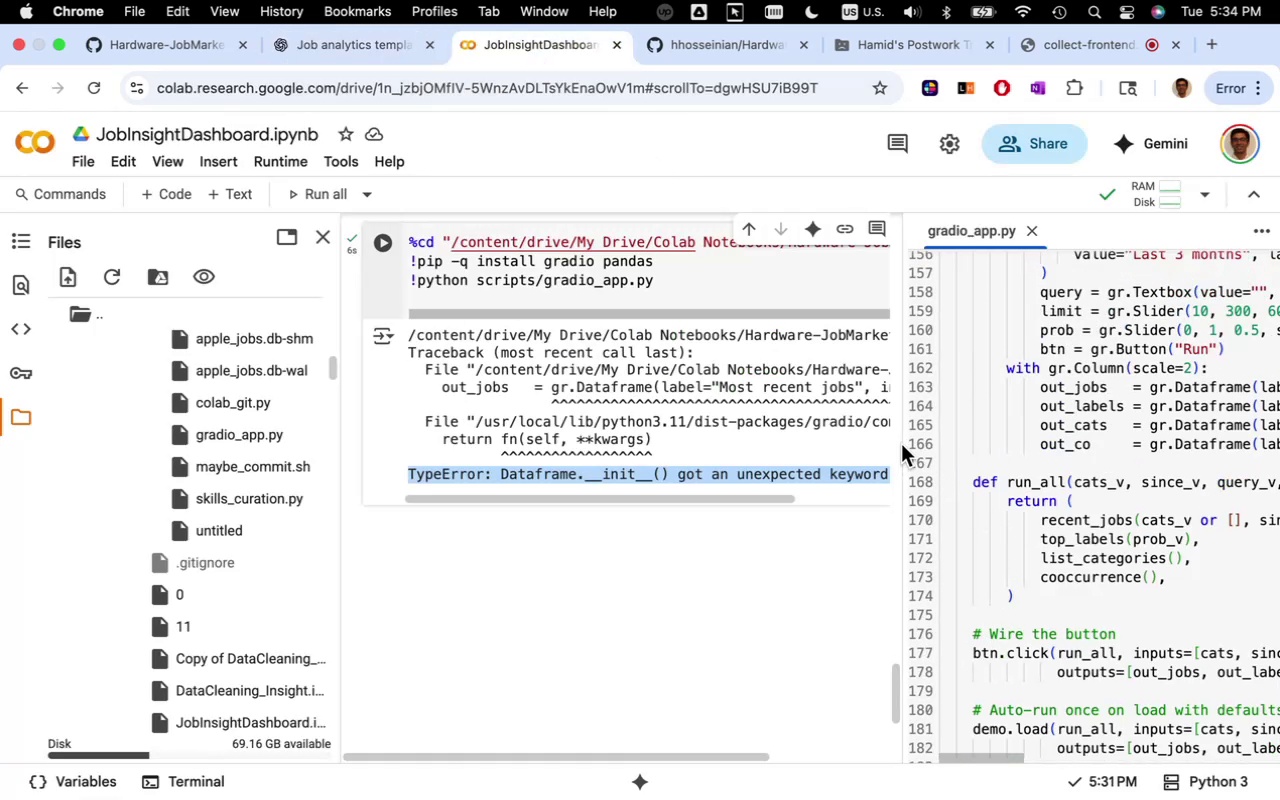 
left_click_drag(start_coordinate=[904, 443], to_coordinate=[628, 465])
 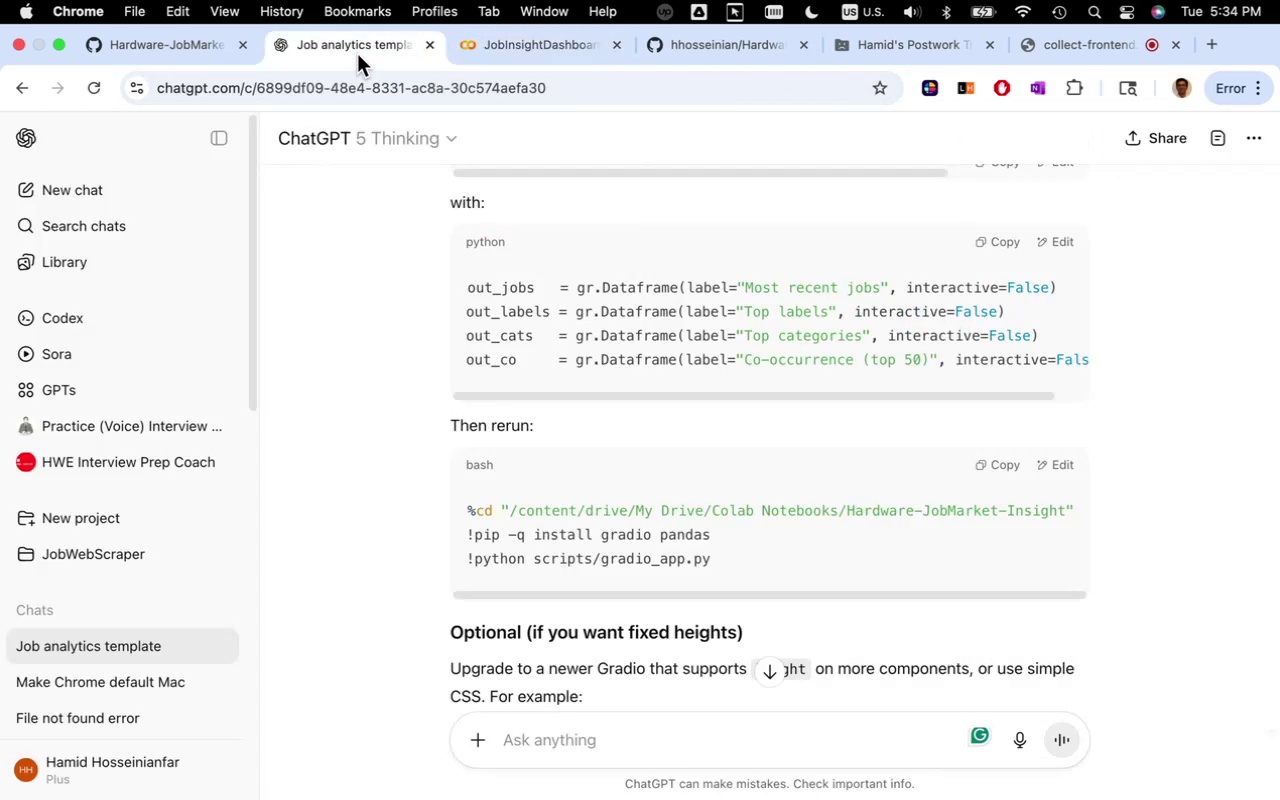 
wait(8.45)
 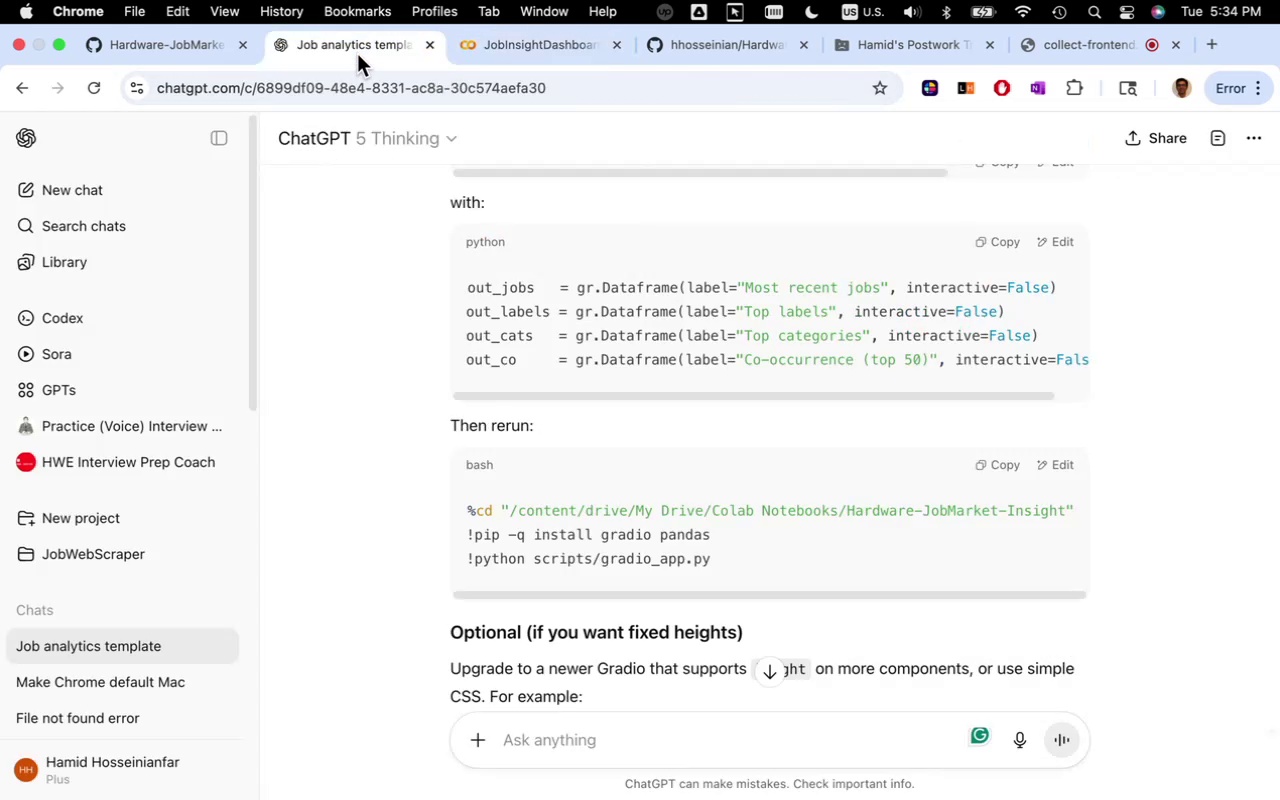 
left_click_drag(start_coordinate=[764, 389], to_coordinate=[766, 462])
 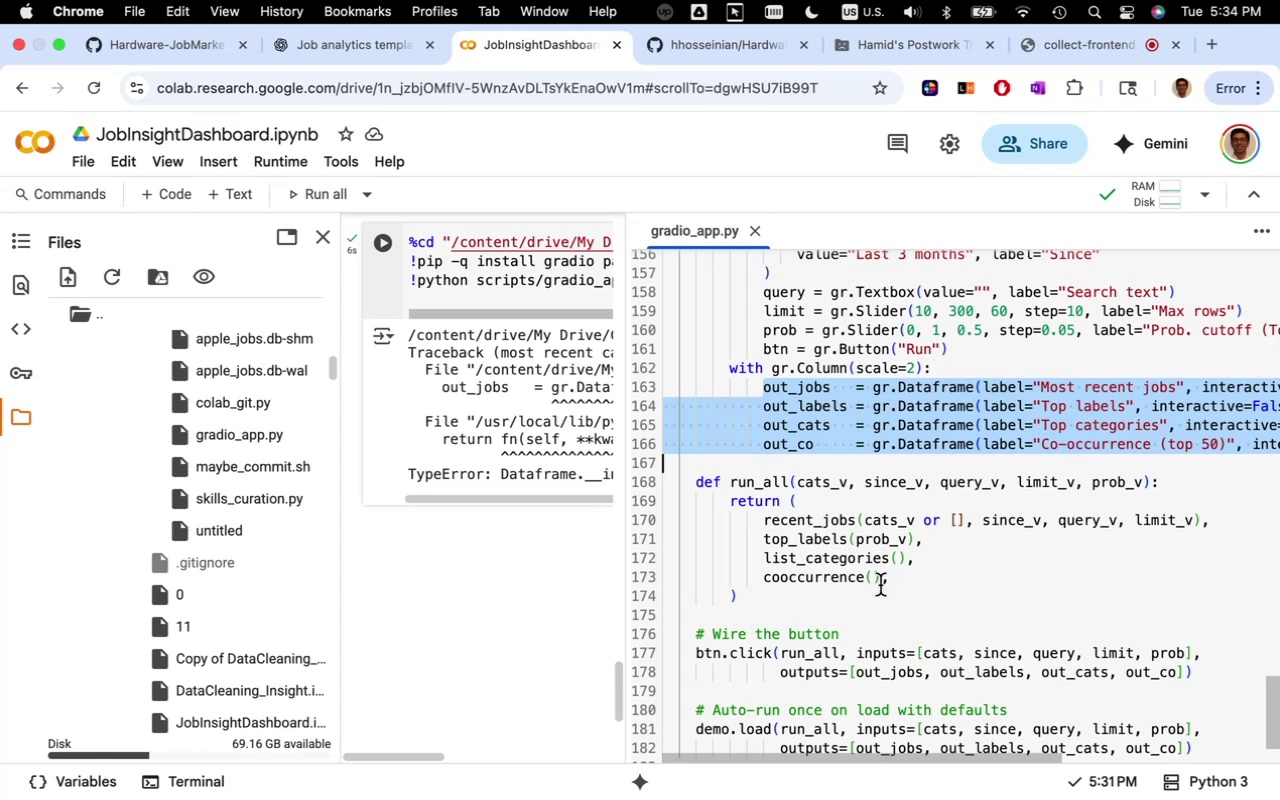 
key(Meta+V)
 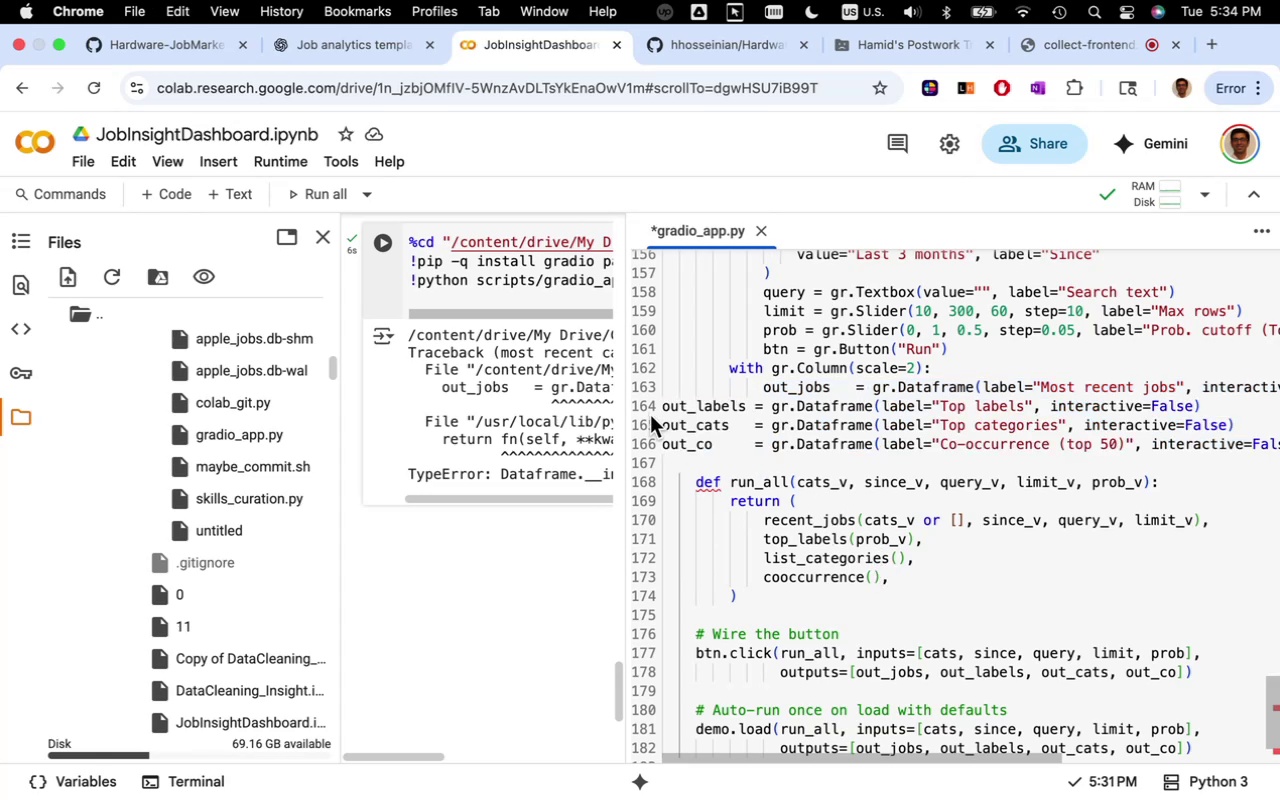 
left_click([661, 409])
 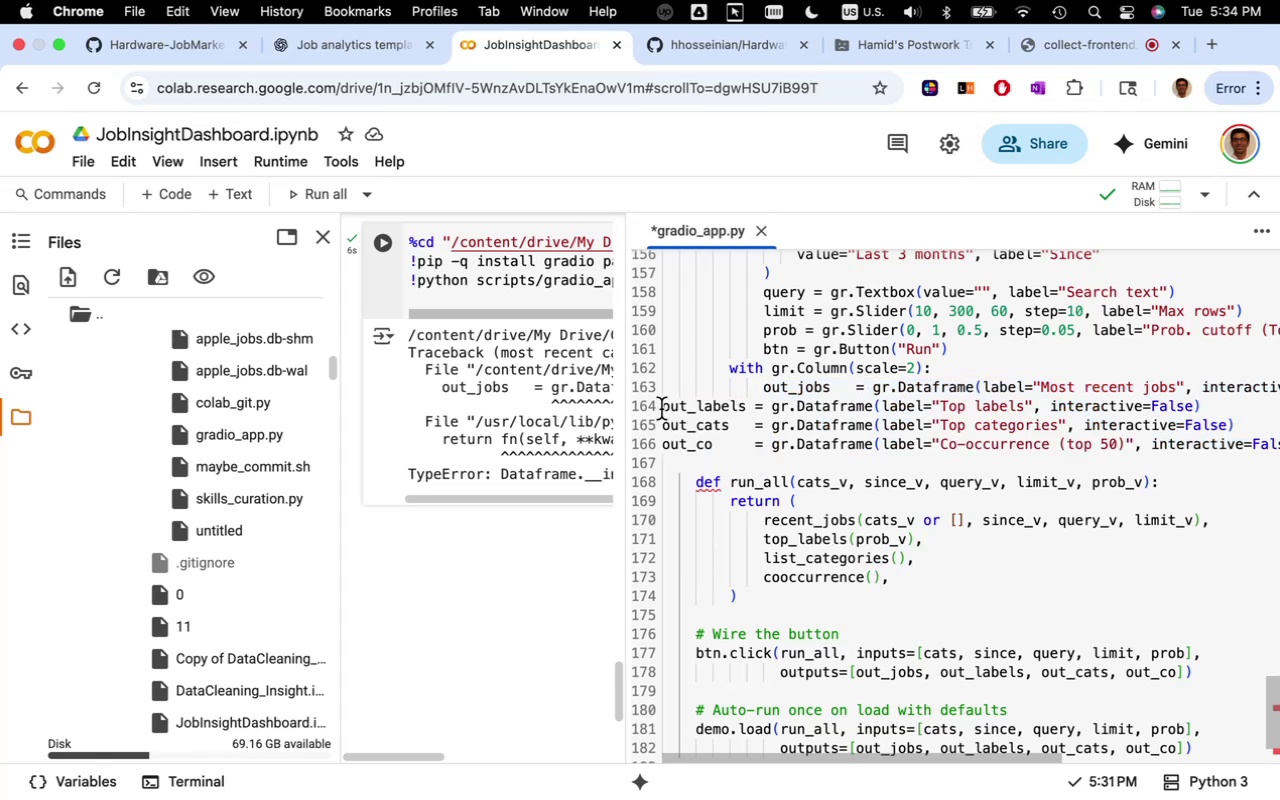 
key(Tab)
 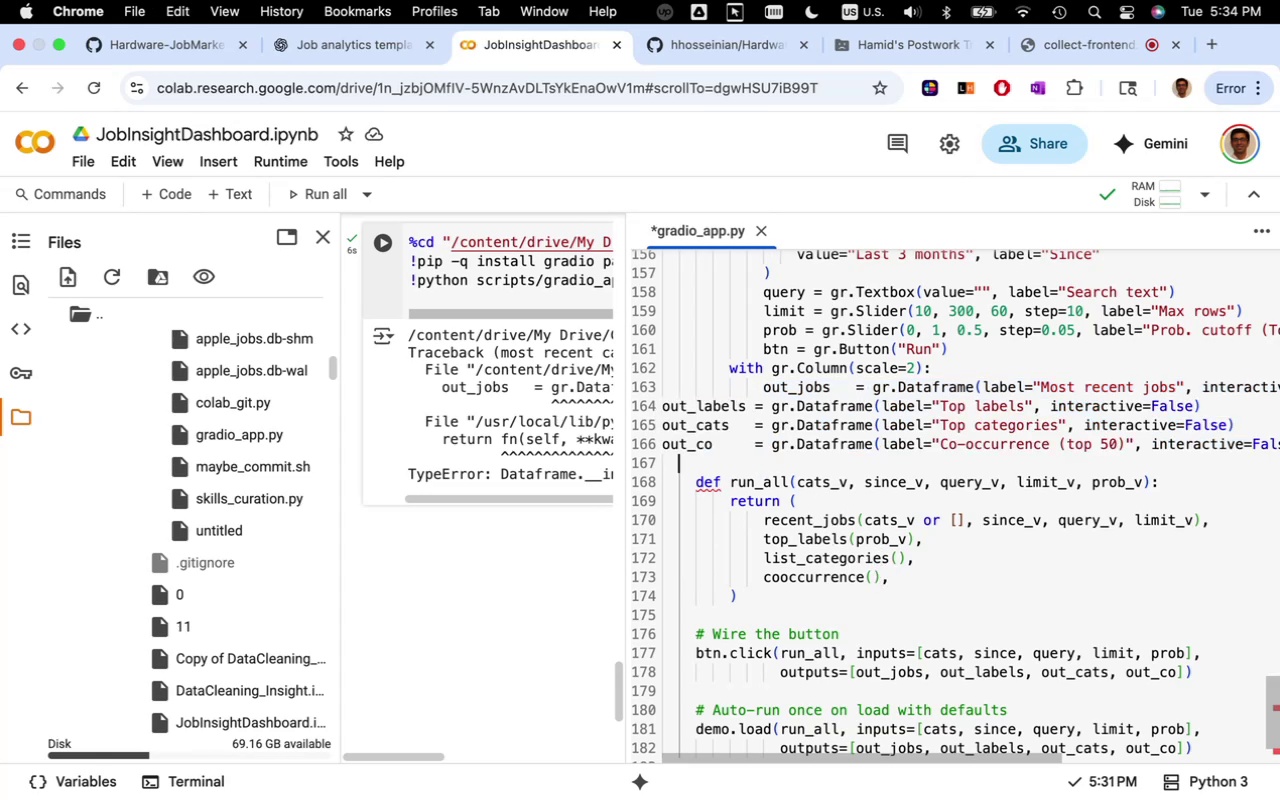 
key(Tab)
 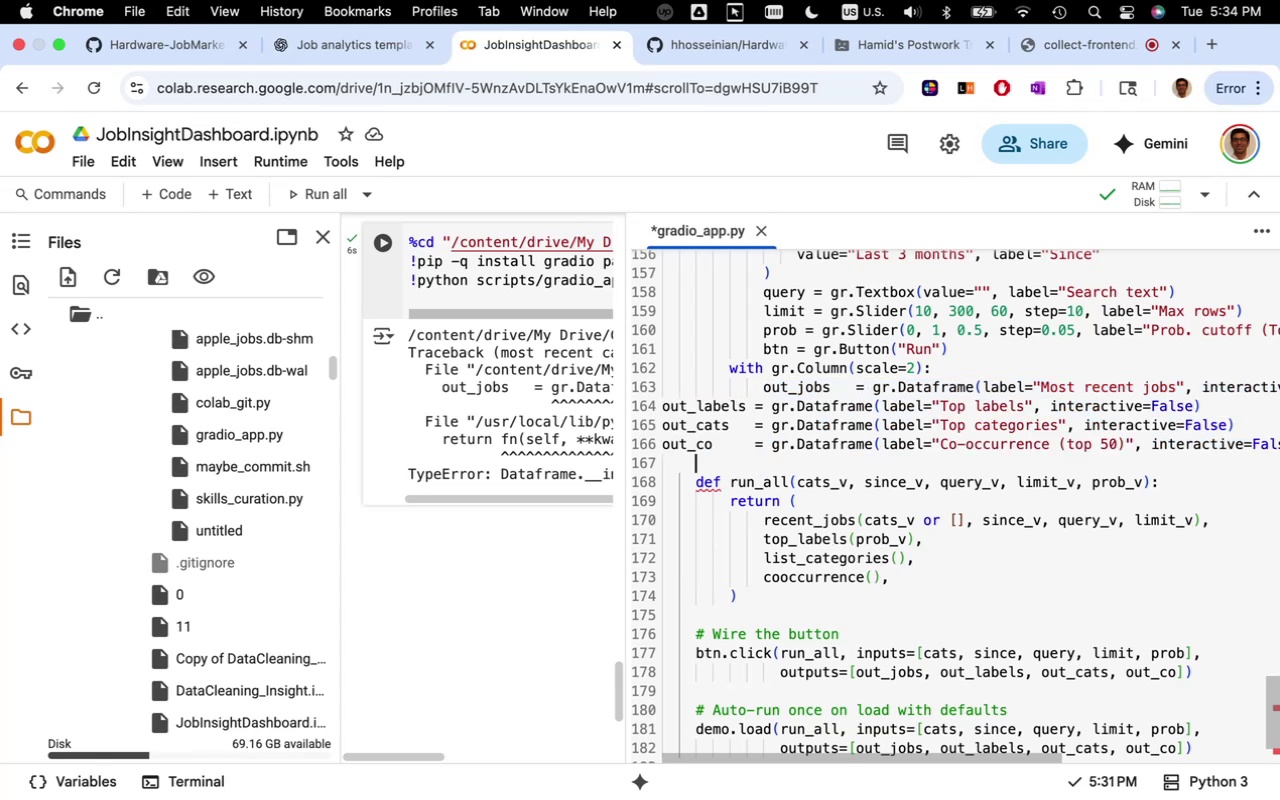 
key(Tab)
 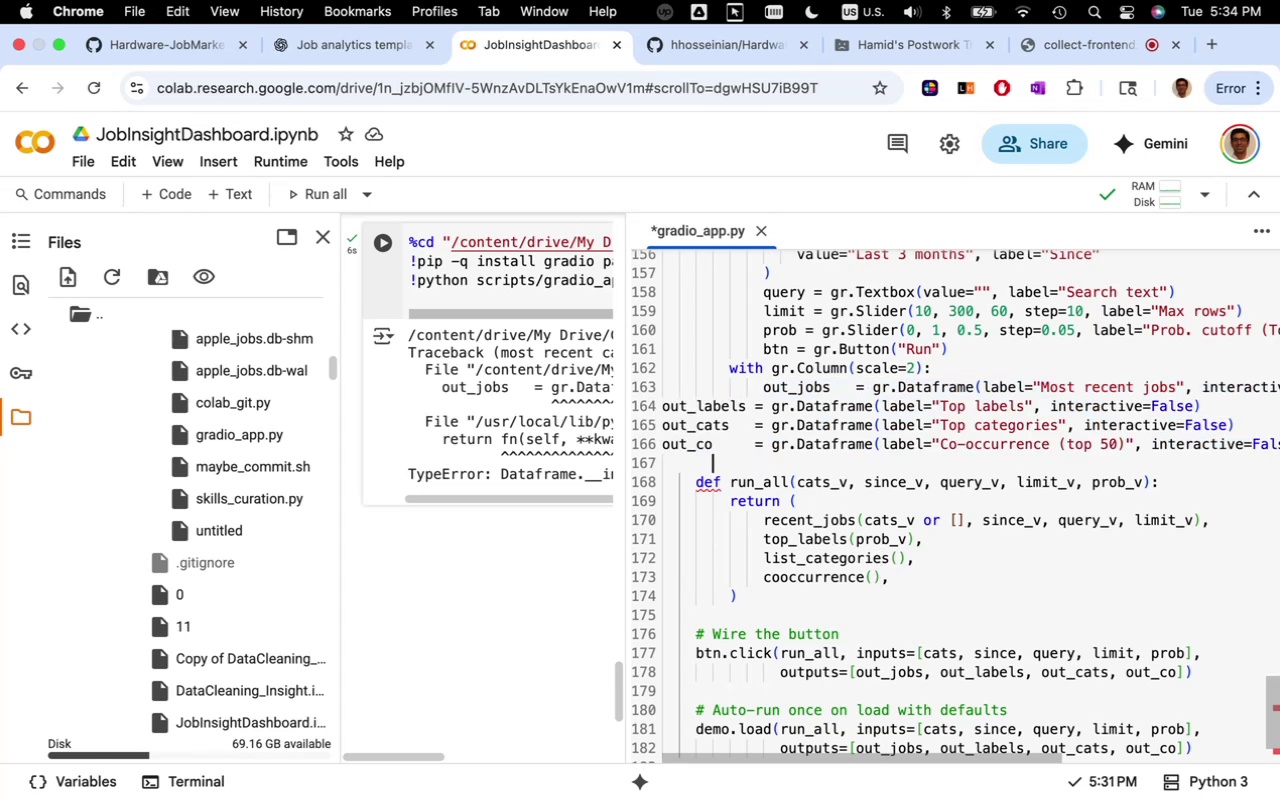 
key(Tab)
 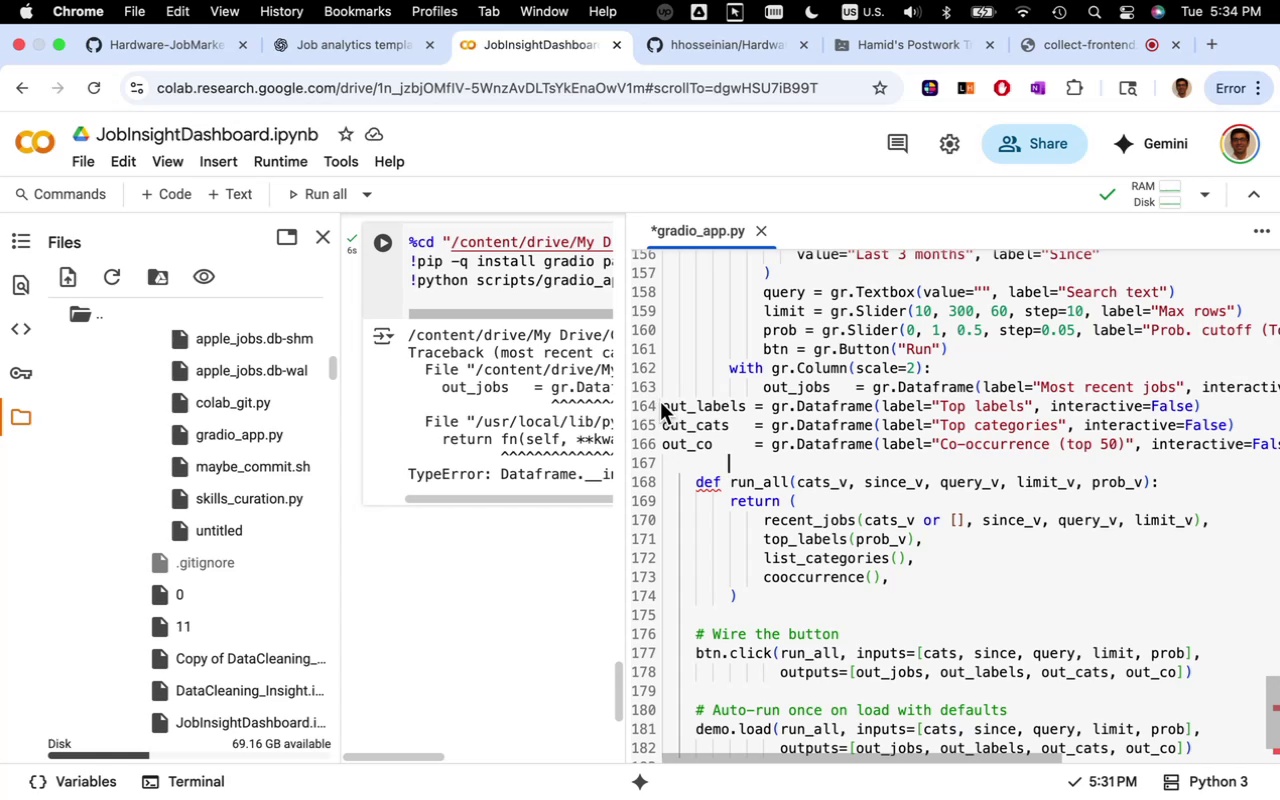 
left_click([662, 406])
 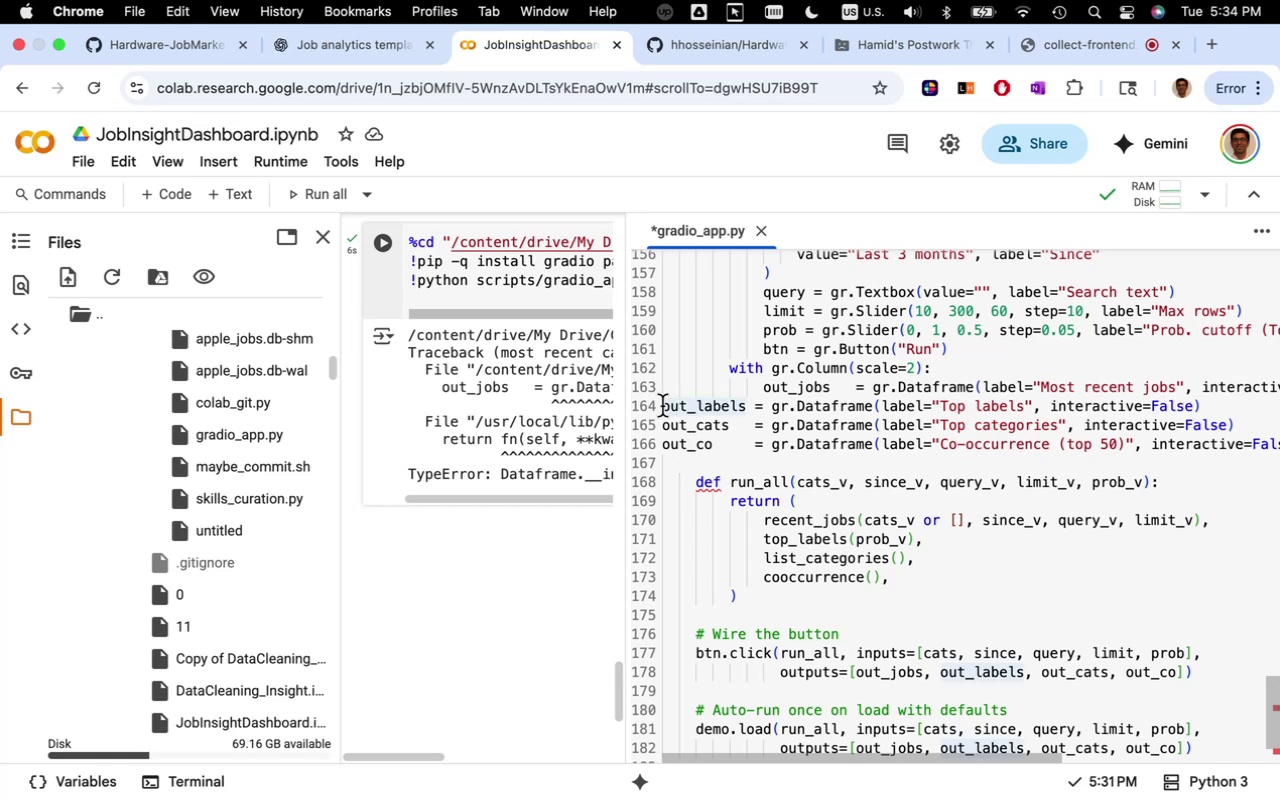 
key(Tab)
 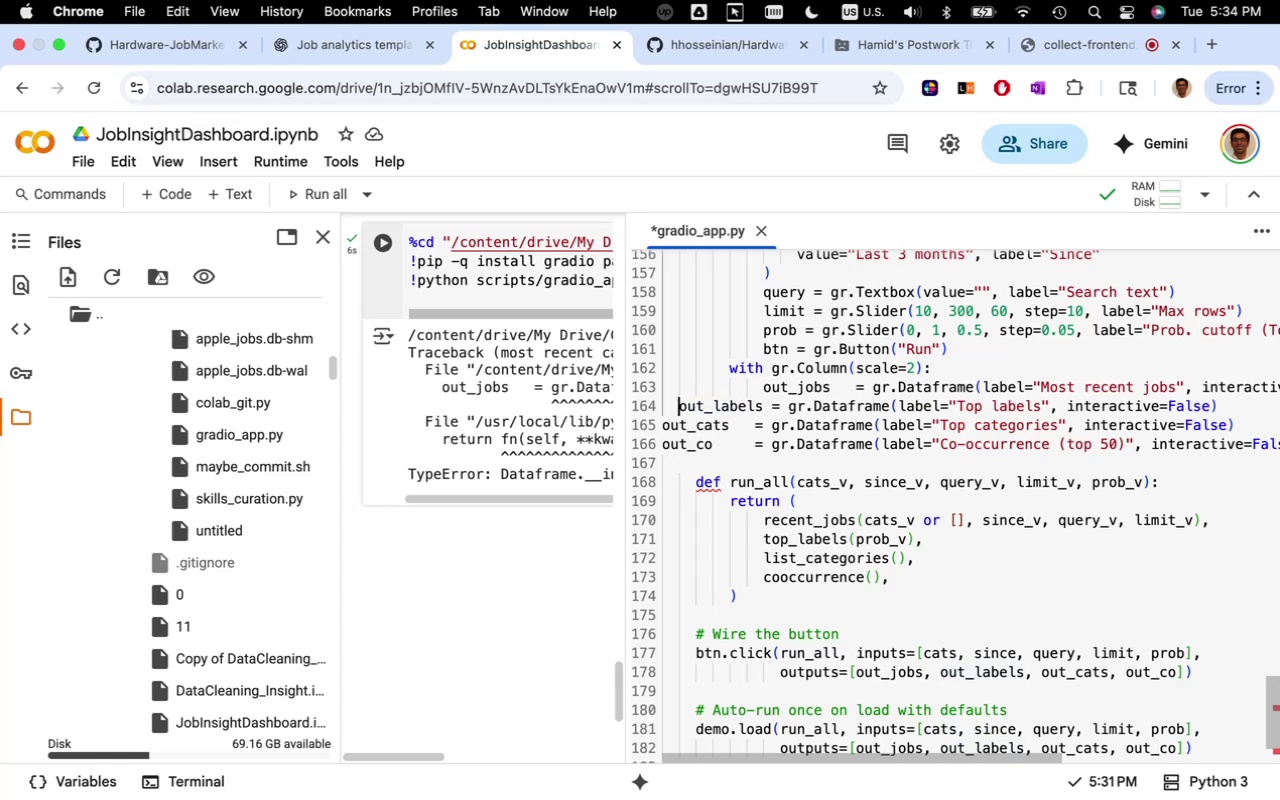 
key(Tab)
 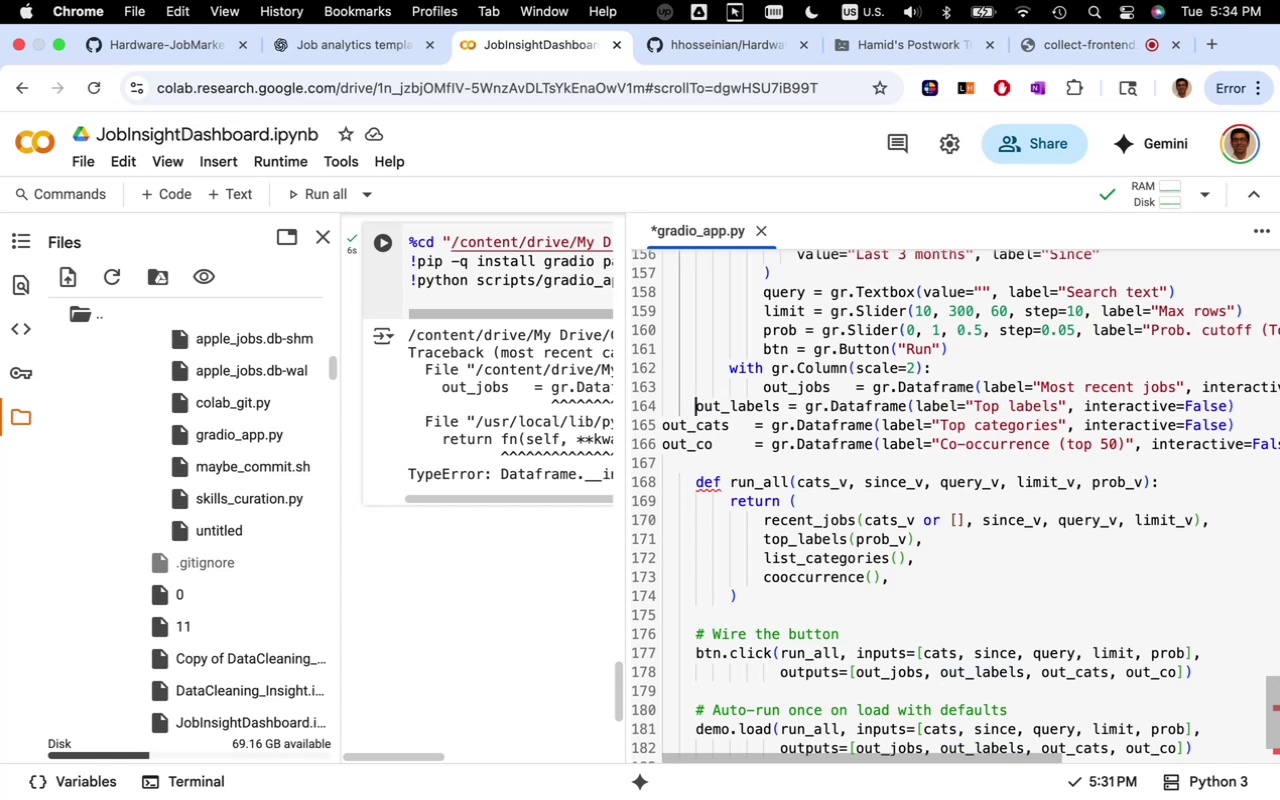 
key(Tab)
 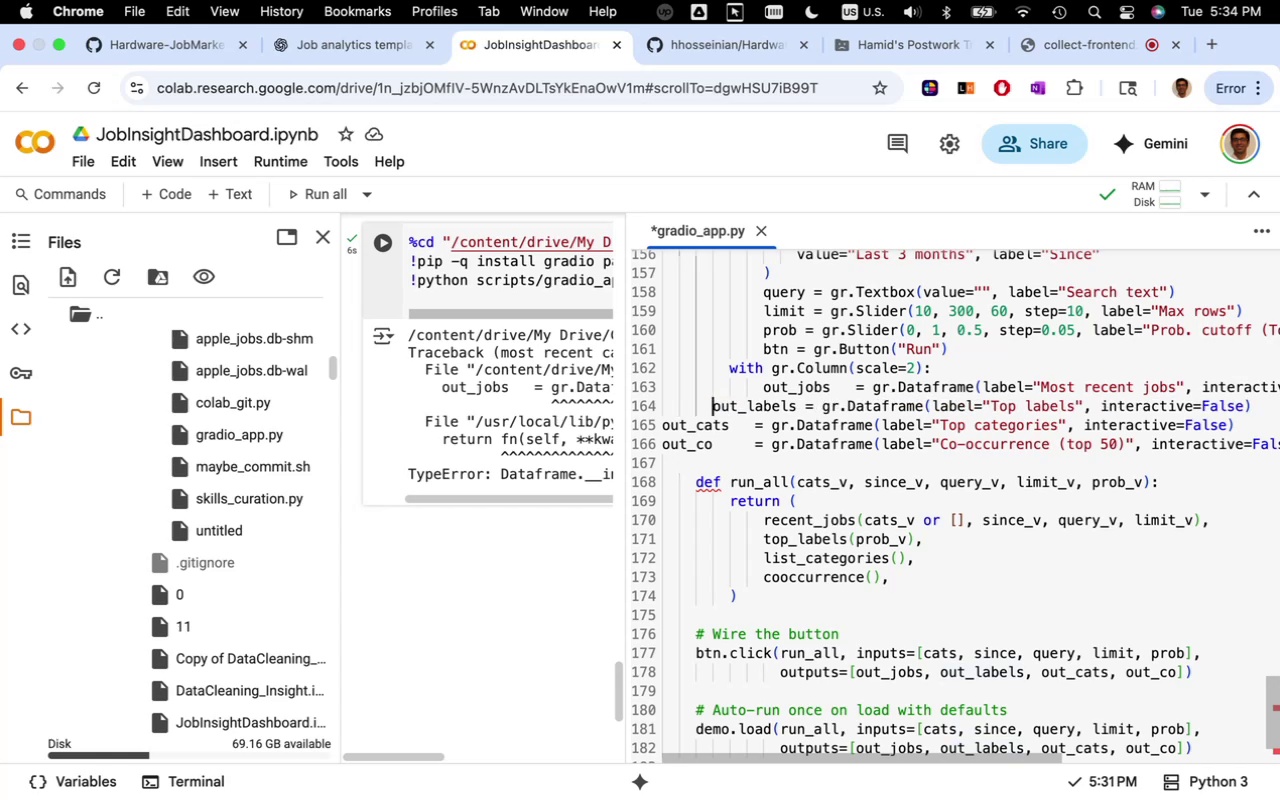 
key(Tab)
 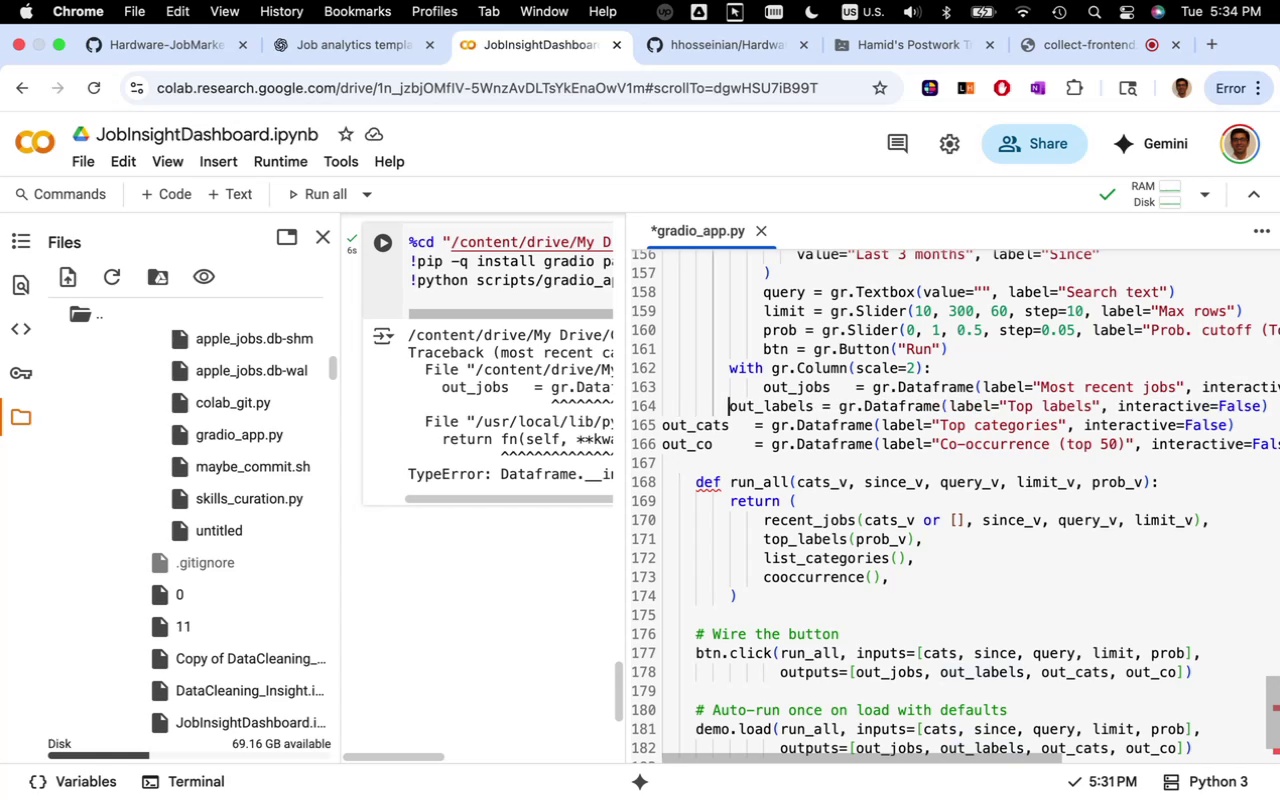 
key(Tab)
 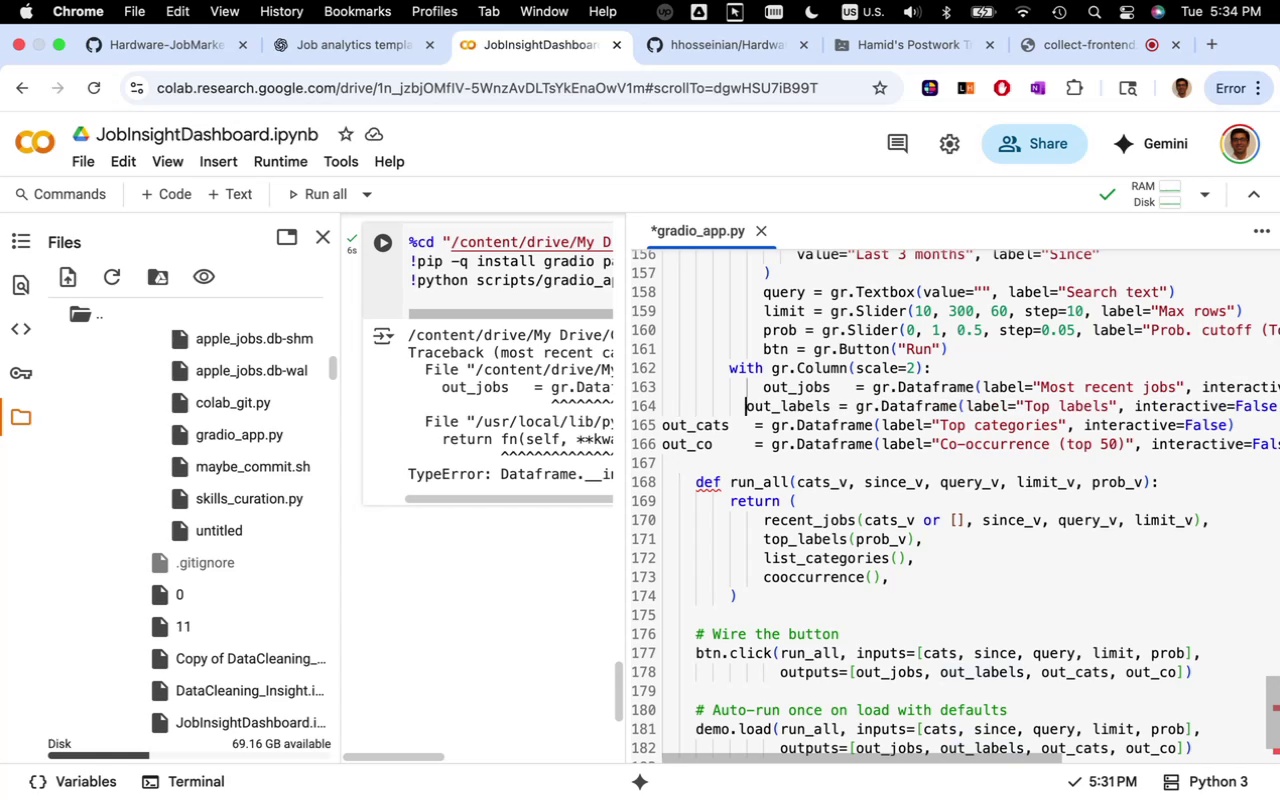 
key(Tab)
 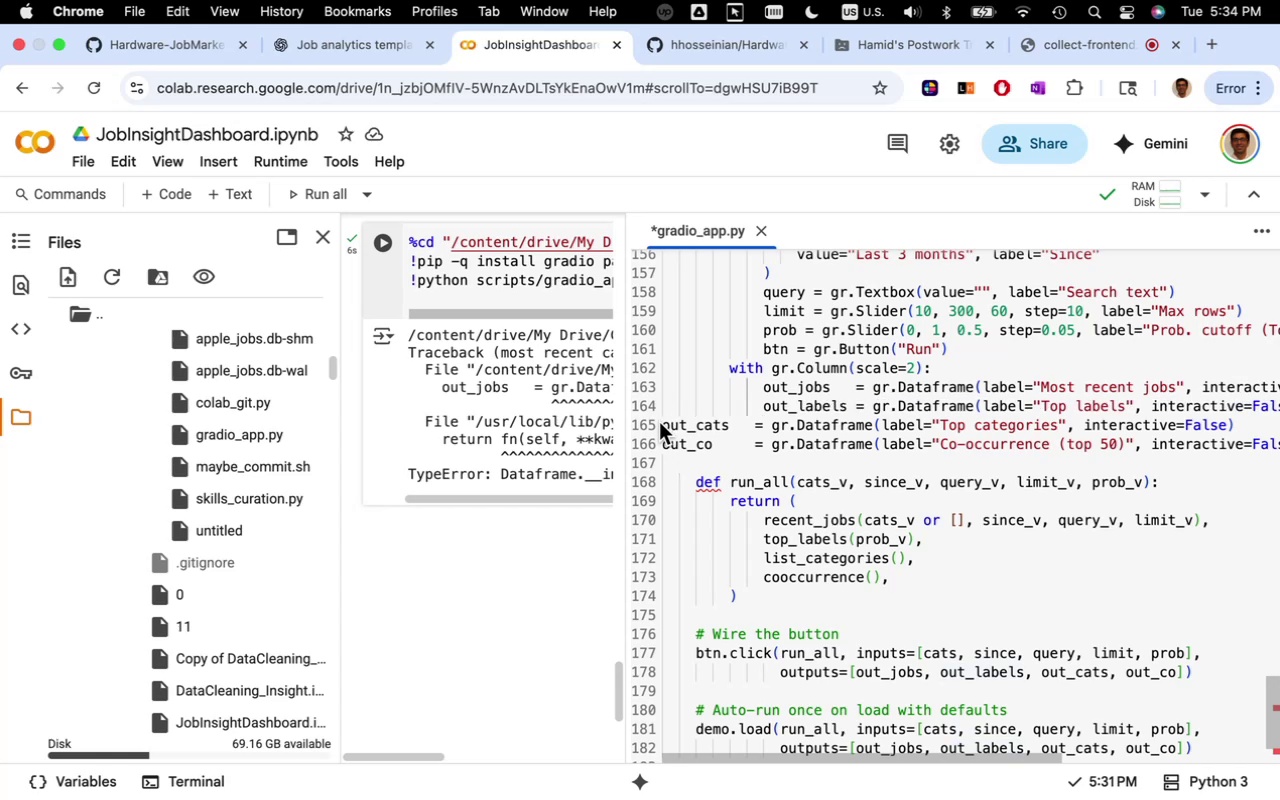 
left_click([659, 422])
 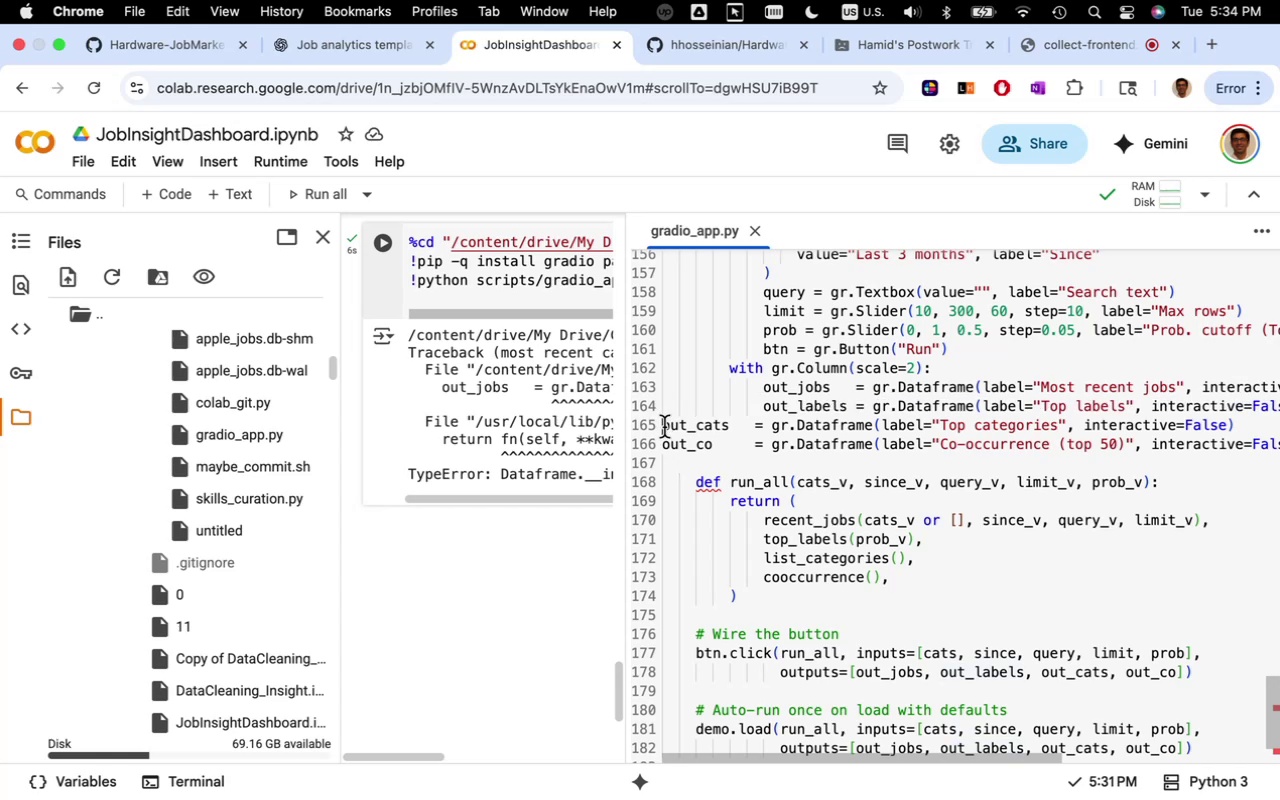 
left_click([664, 427])
 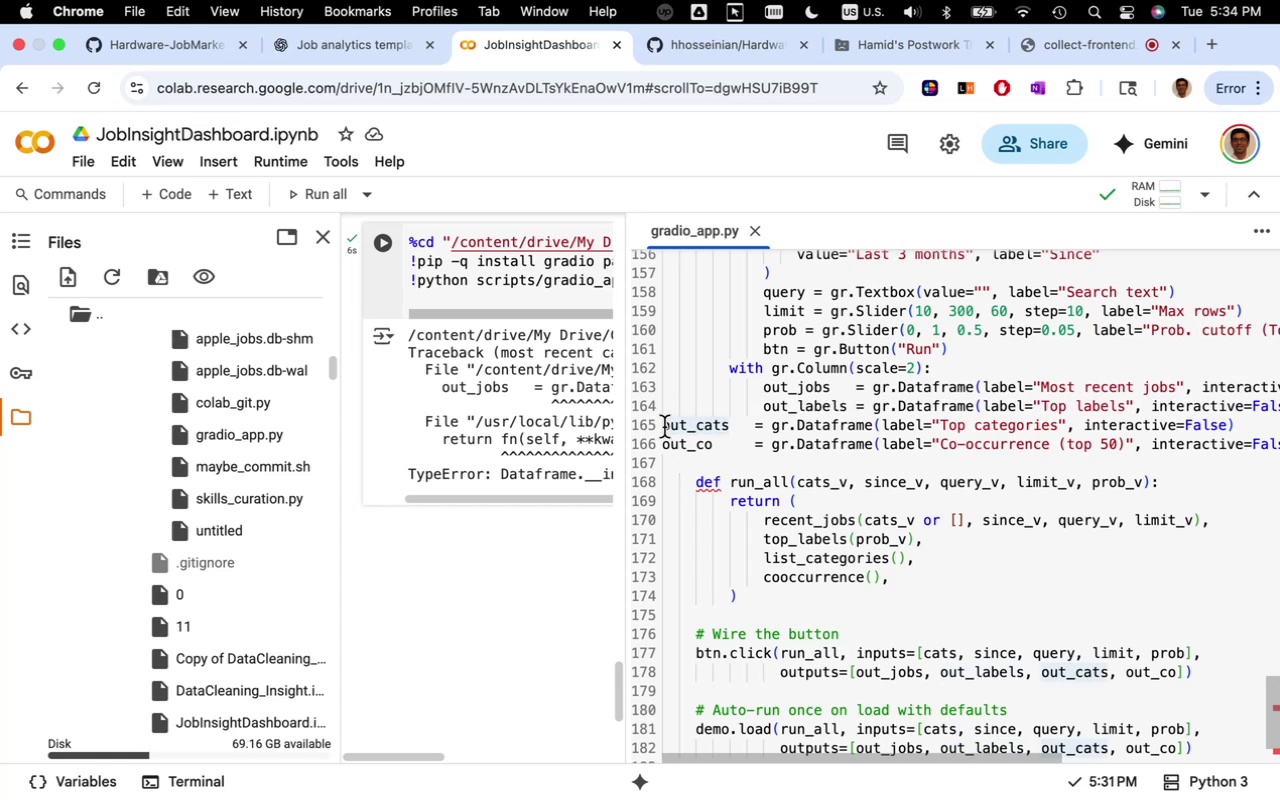 
key(Tab)
 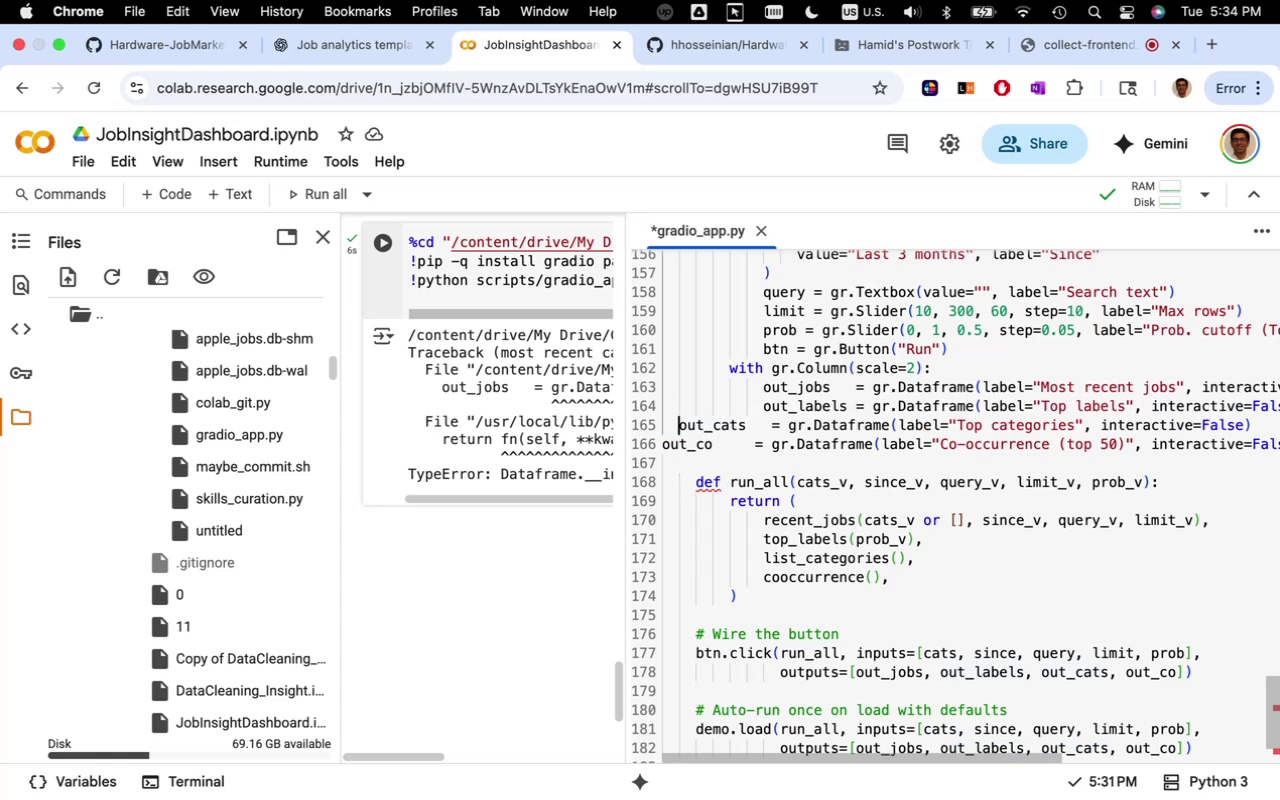 
key(Tab)
 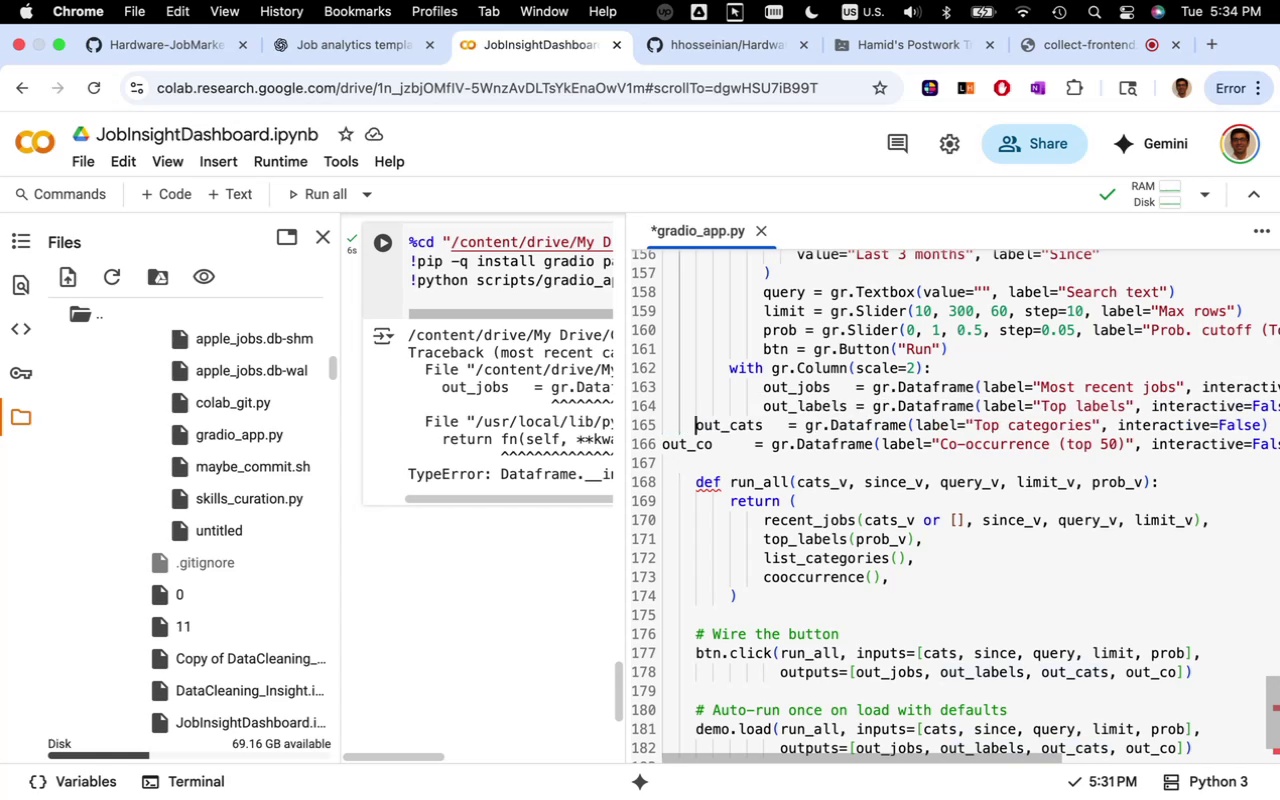 
key(Tab)
 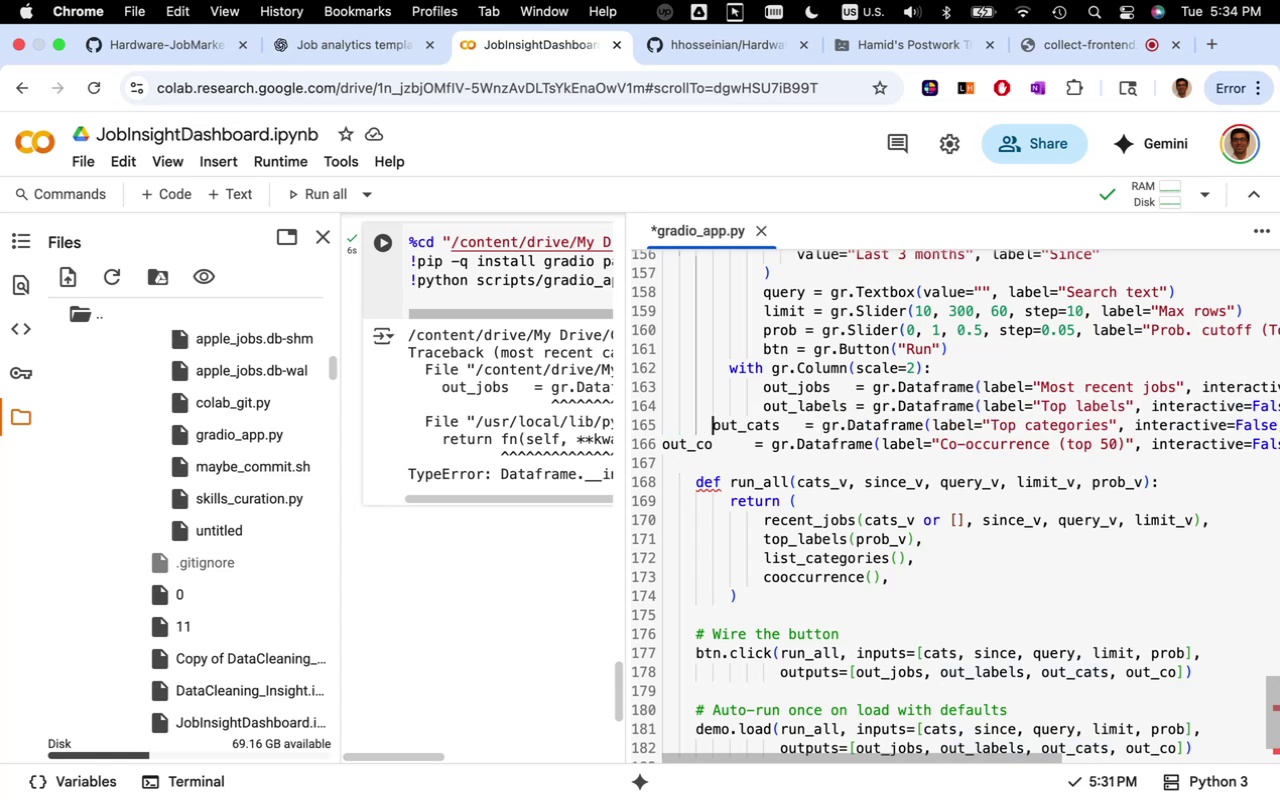 
key(Tab)
 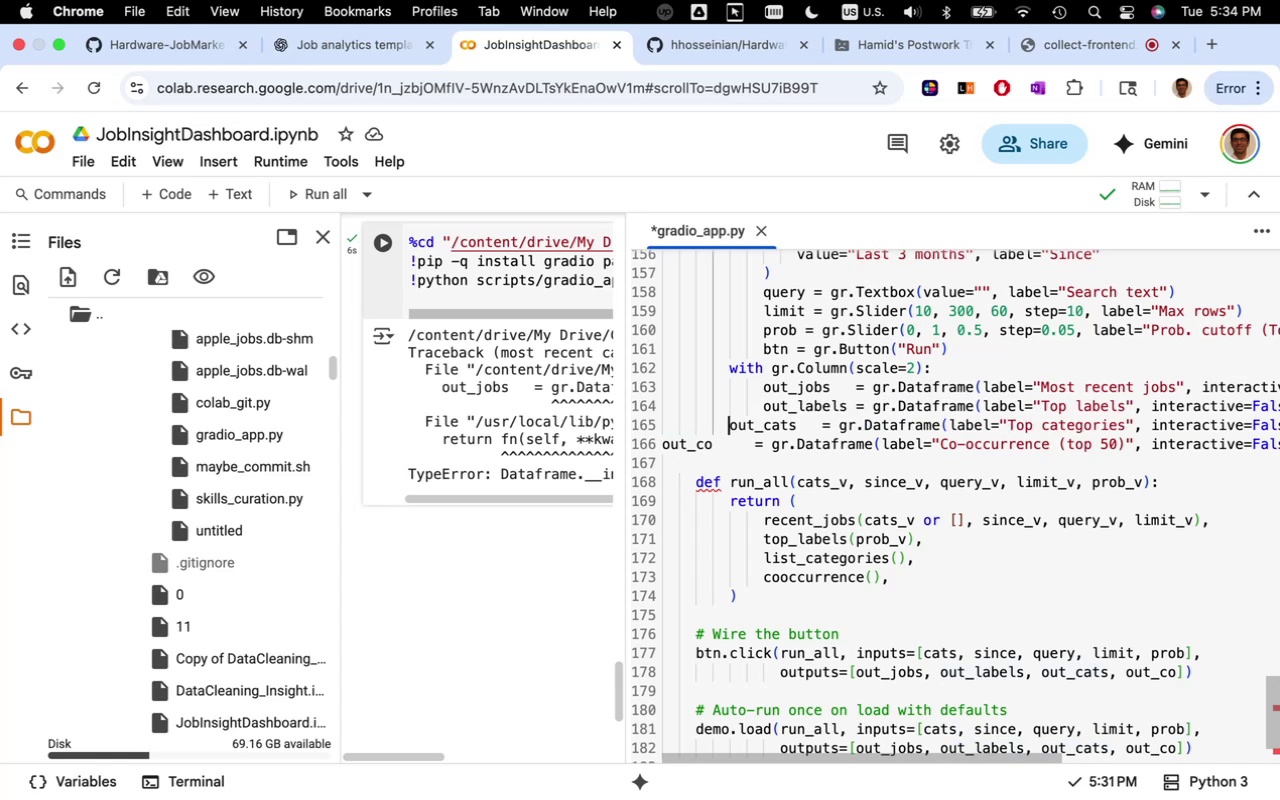 
key(Tab)
 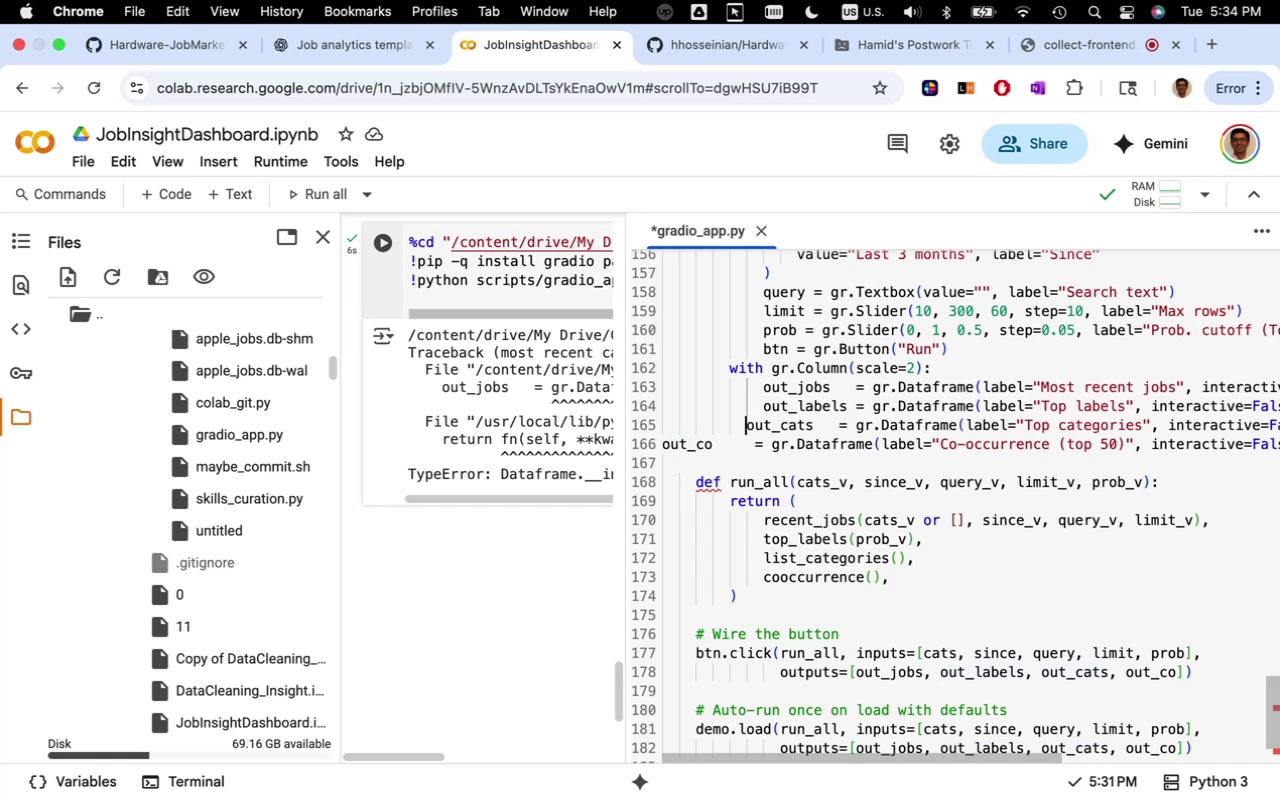 
key(Tab)
 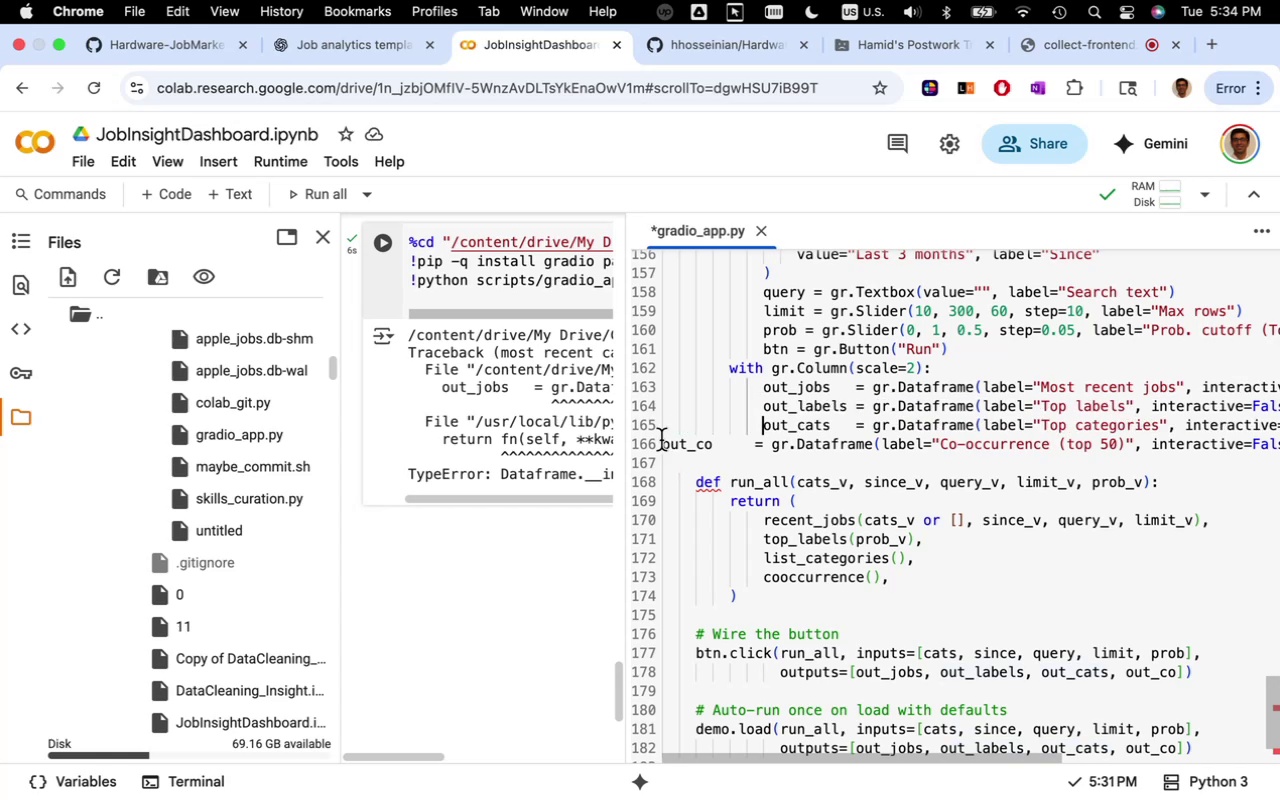 
left_click([661, 440])
 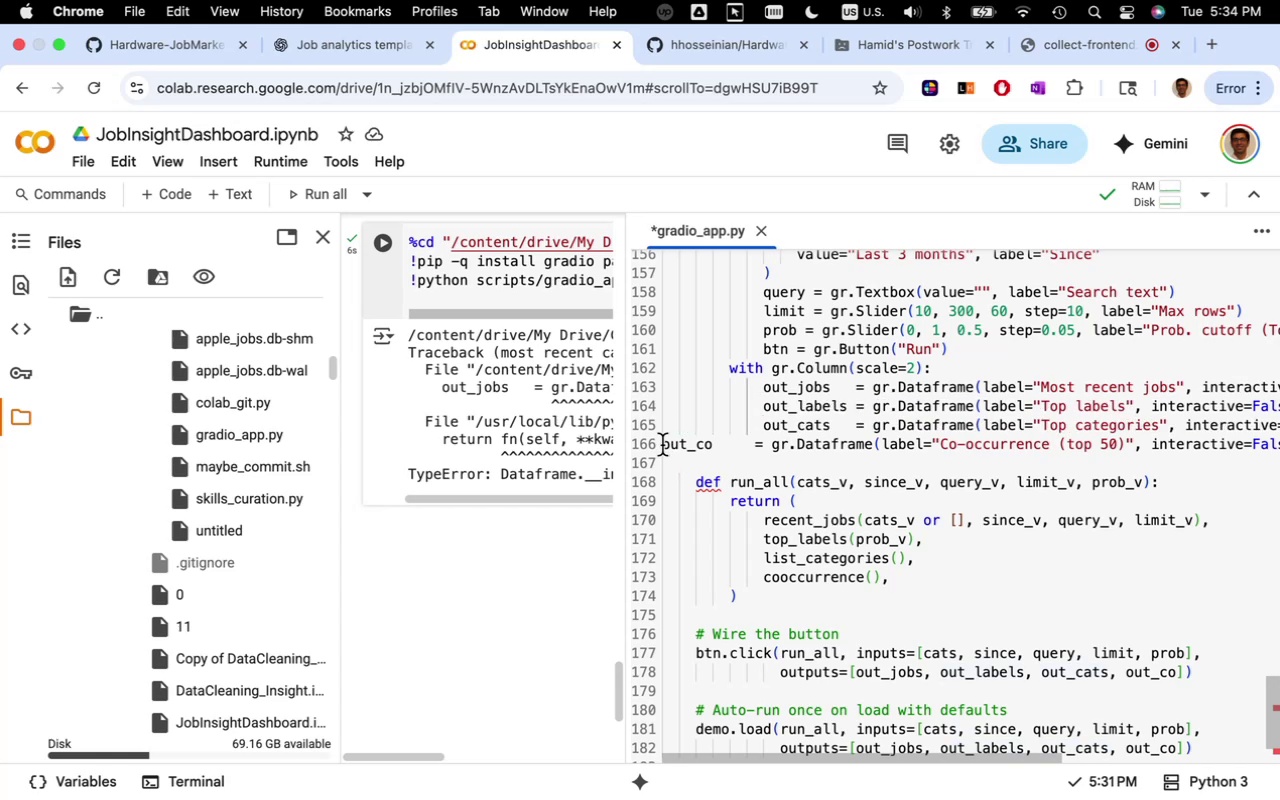 
left_click([662, 445])
 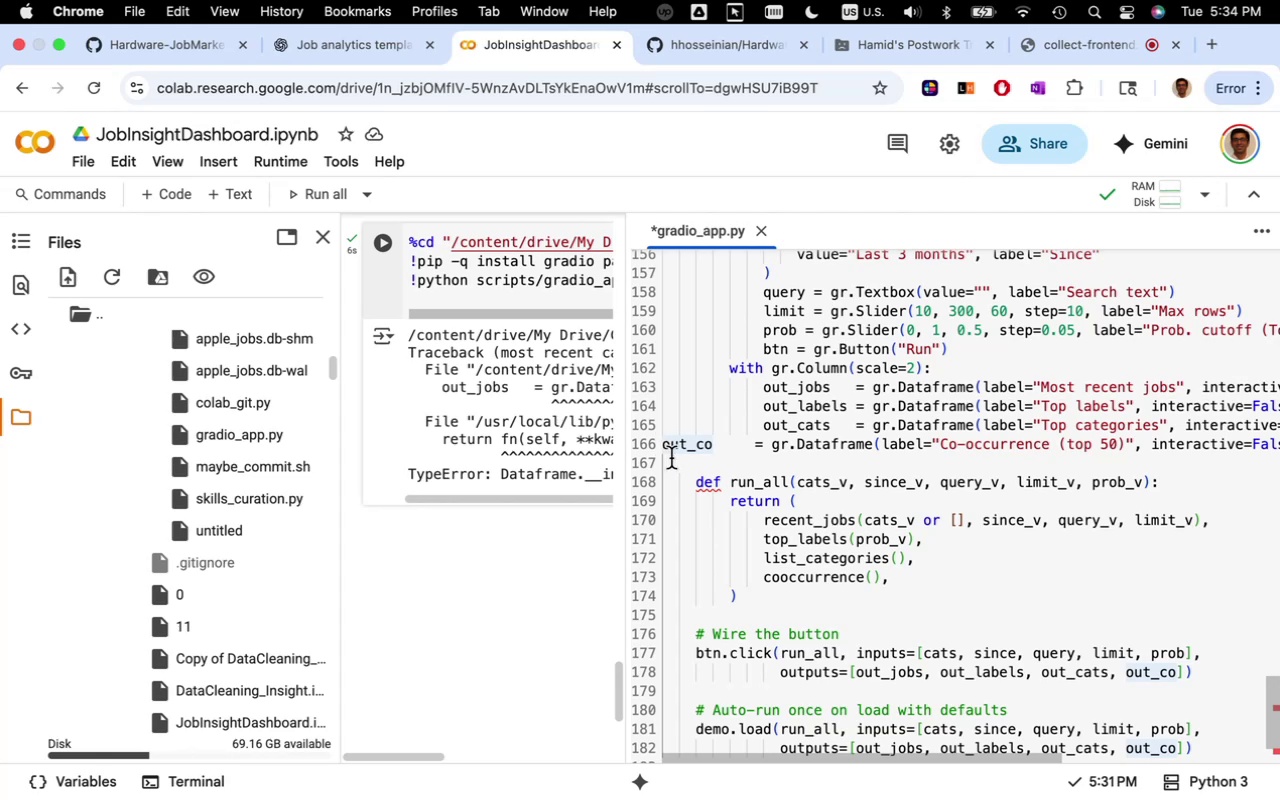 
key(Tab)
 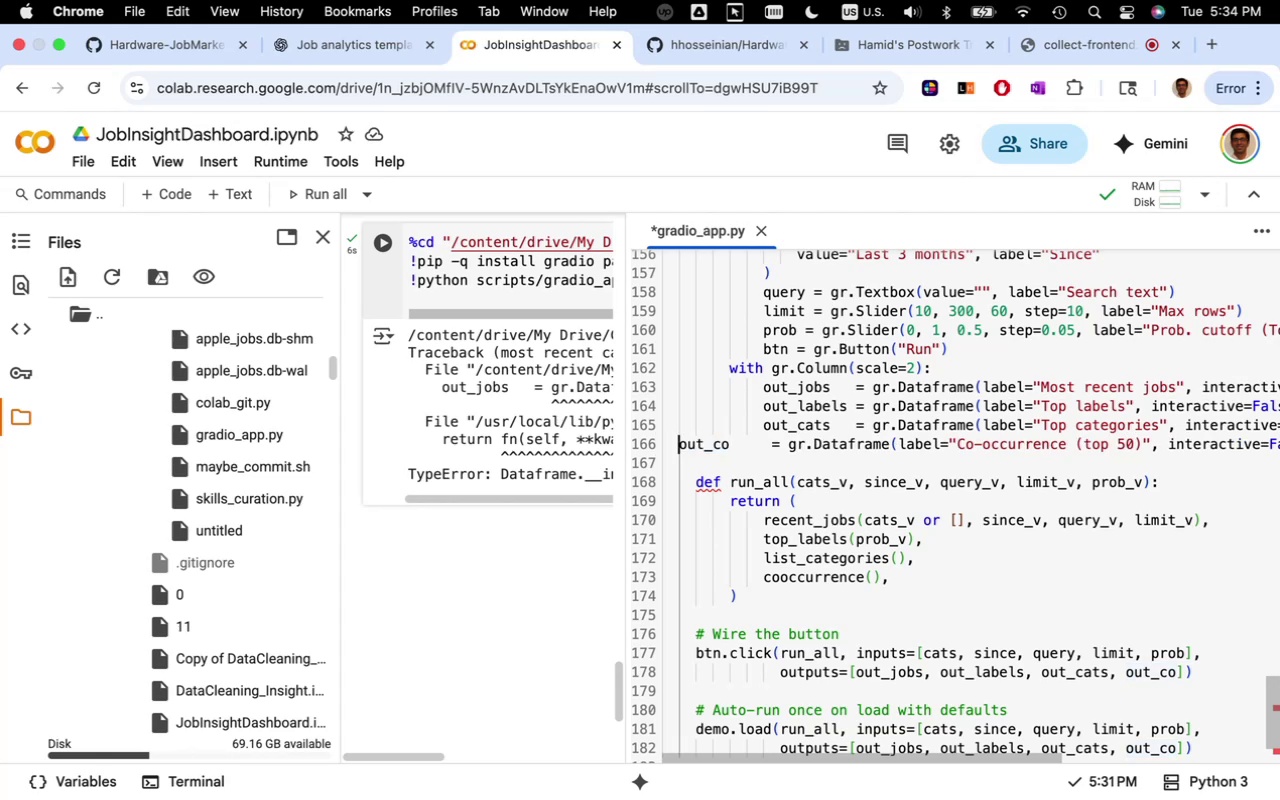 
key(Tab)
 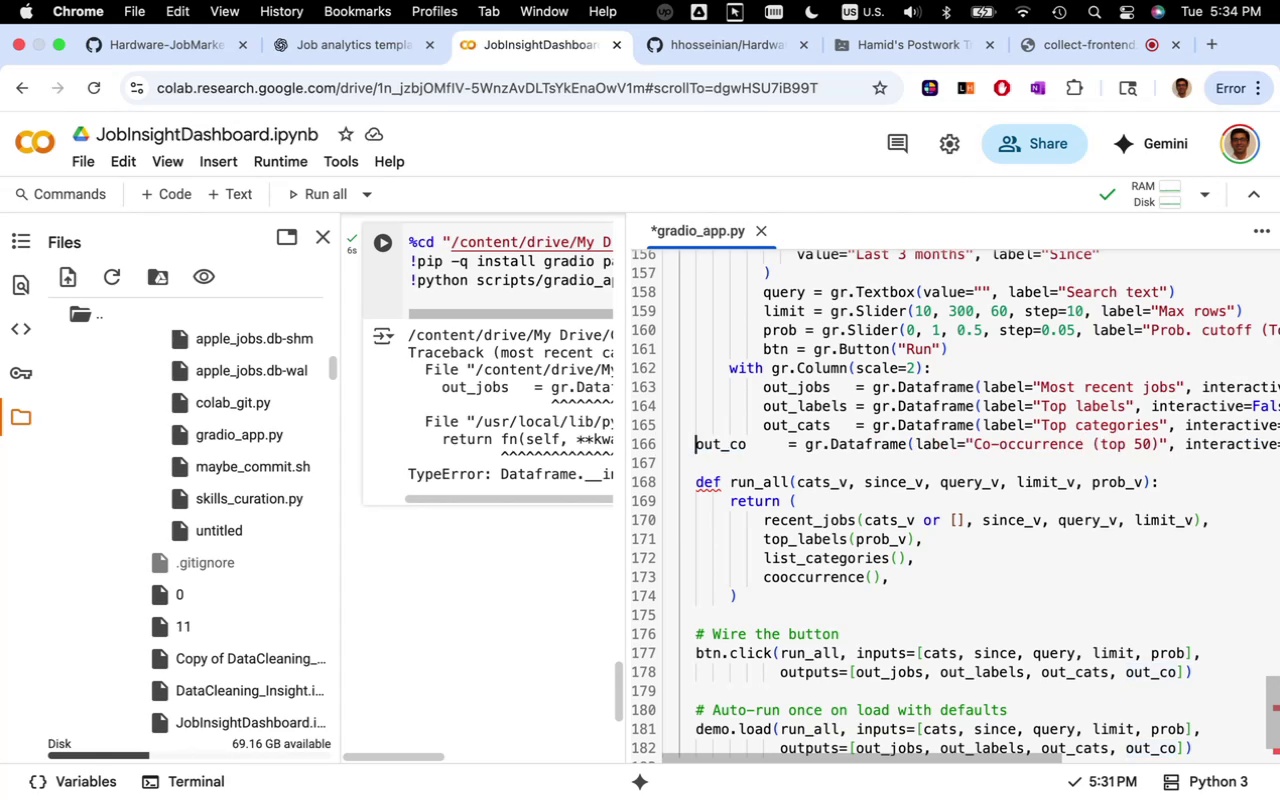 
key(Tab)
 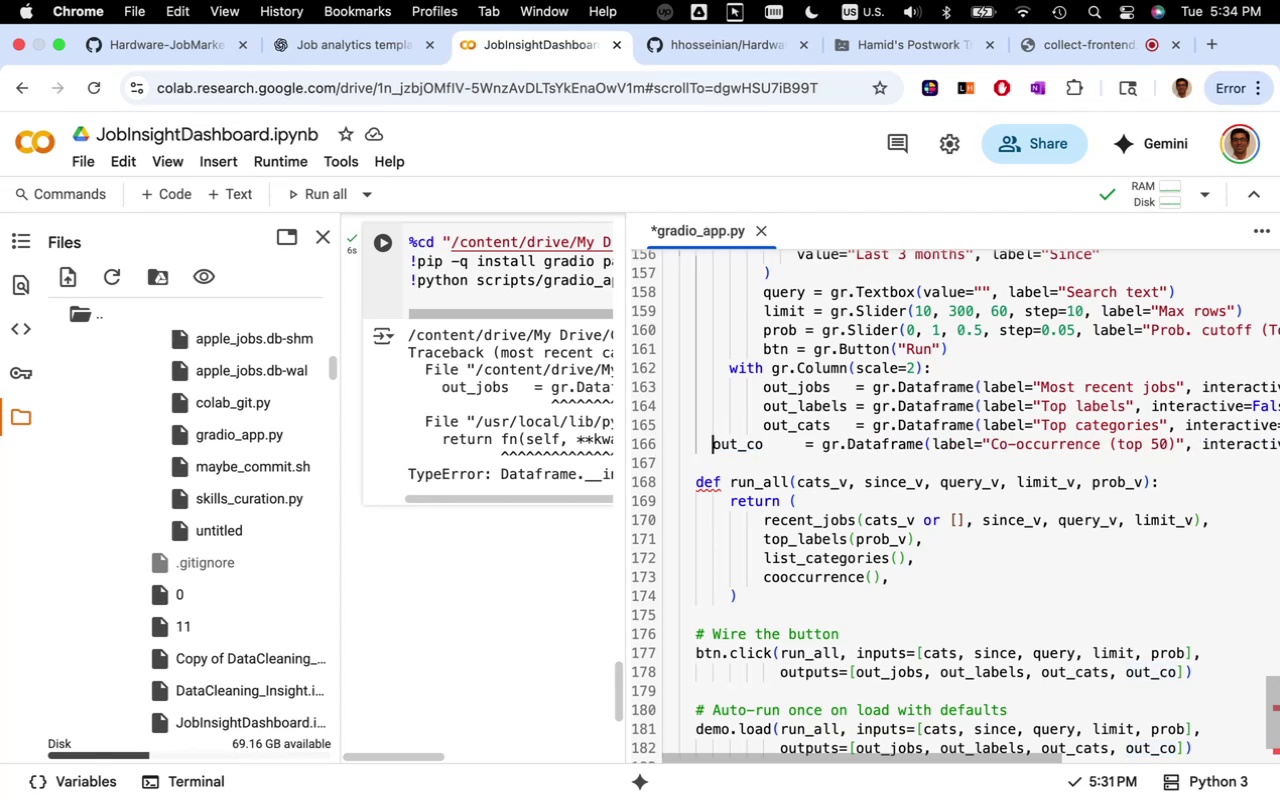 
key(Tab)
 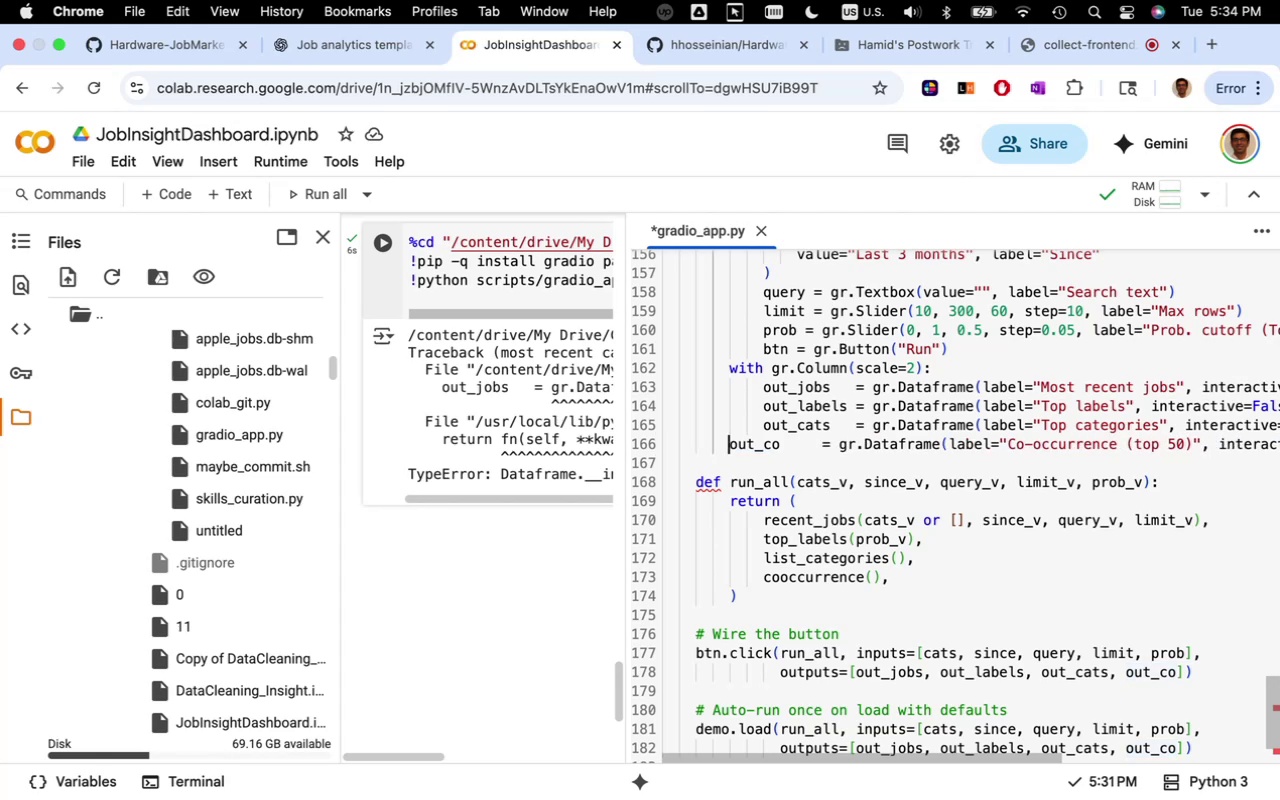 
key(Tab)
 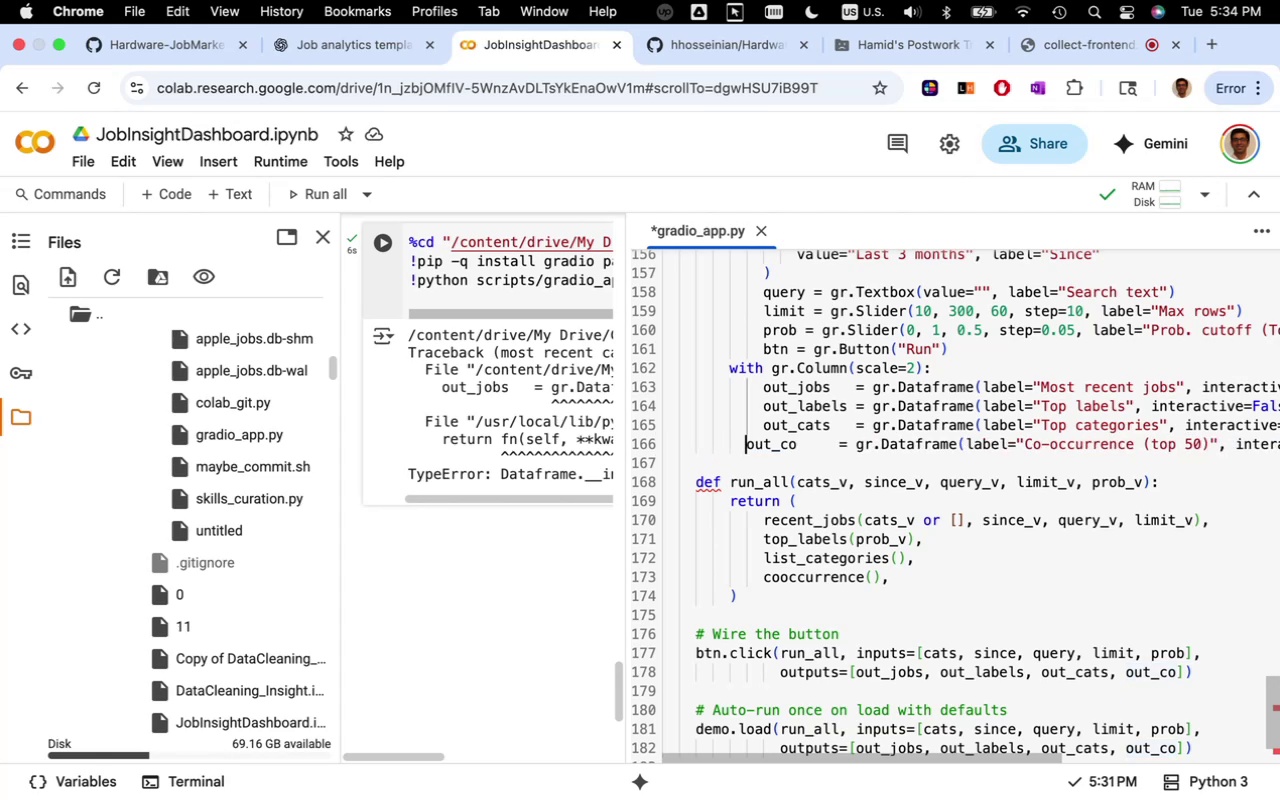 
key(Tab)
 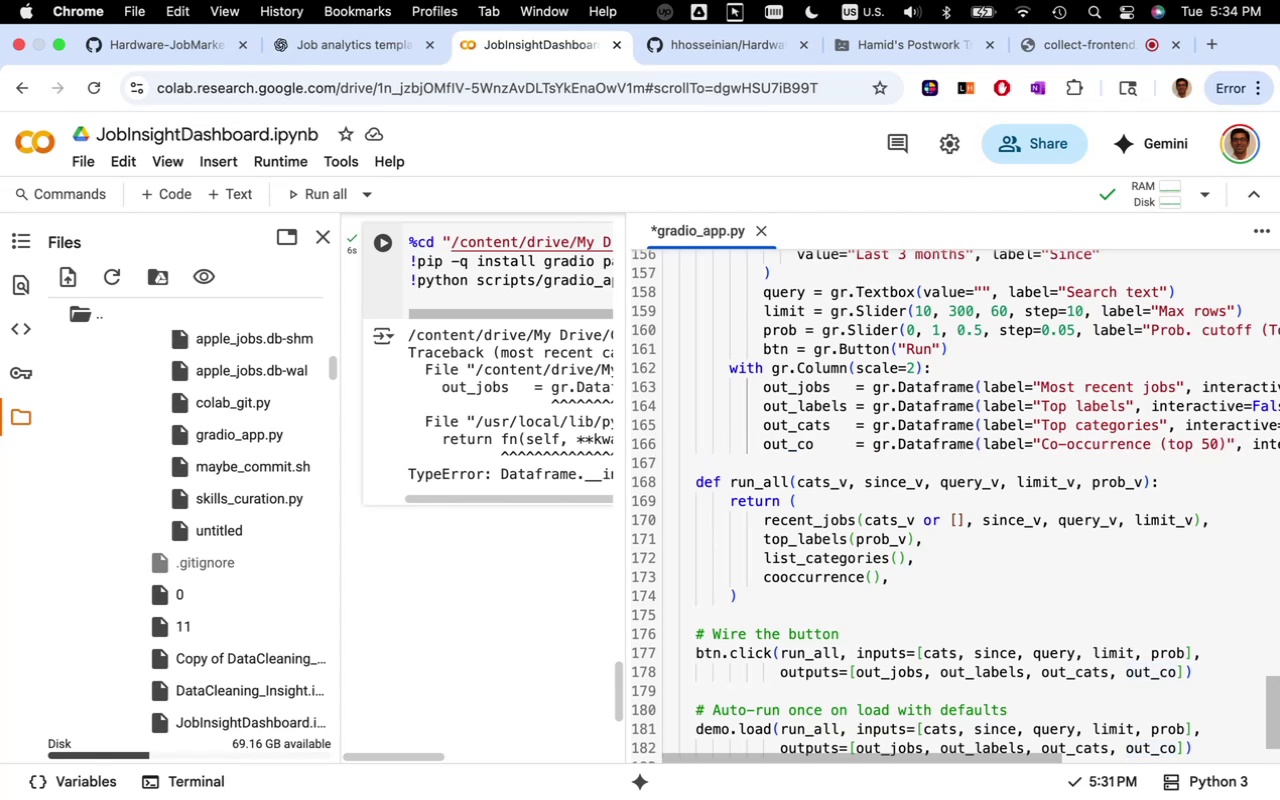 
key(Meta+S)
 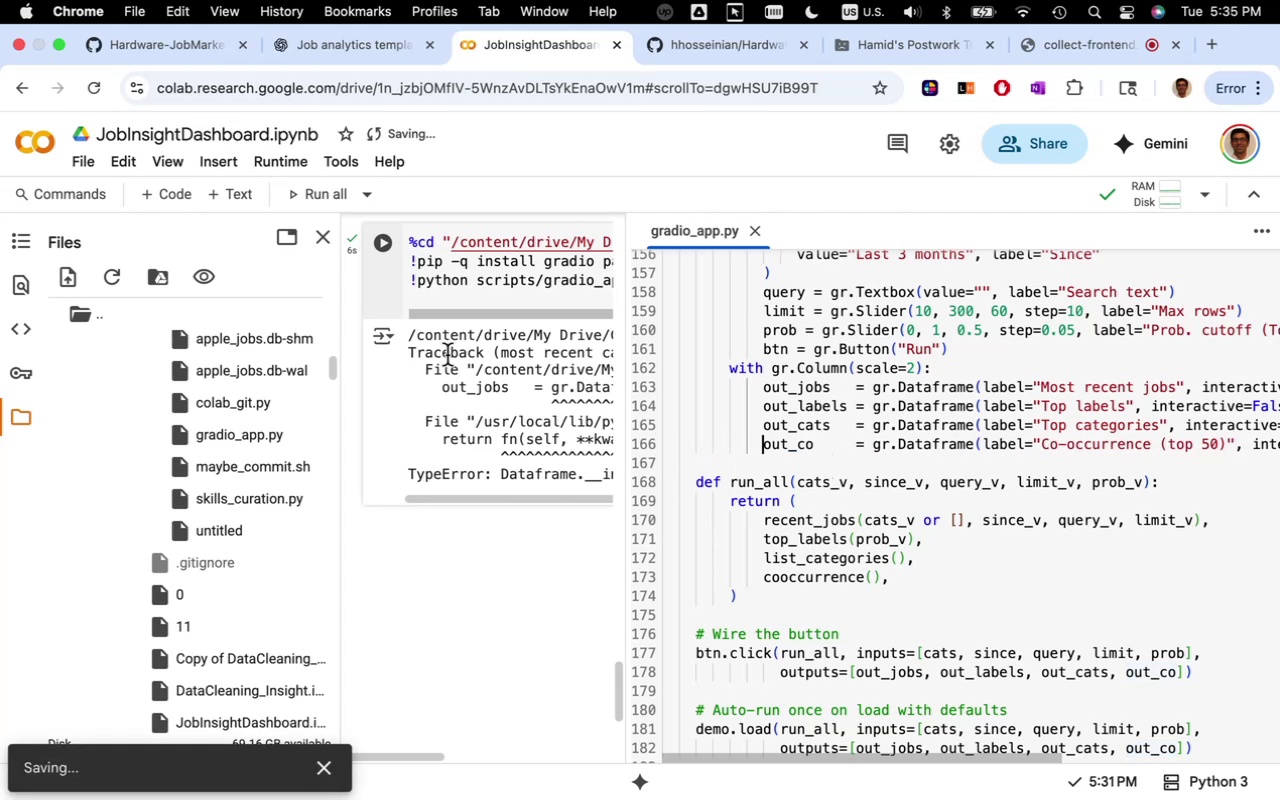 
mouse_move([398, 286])
 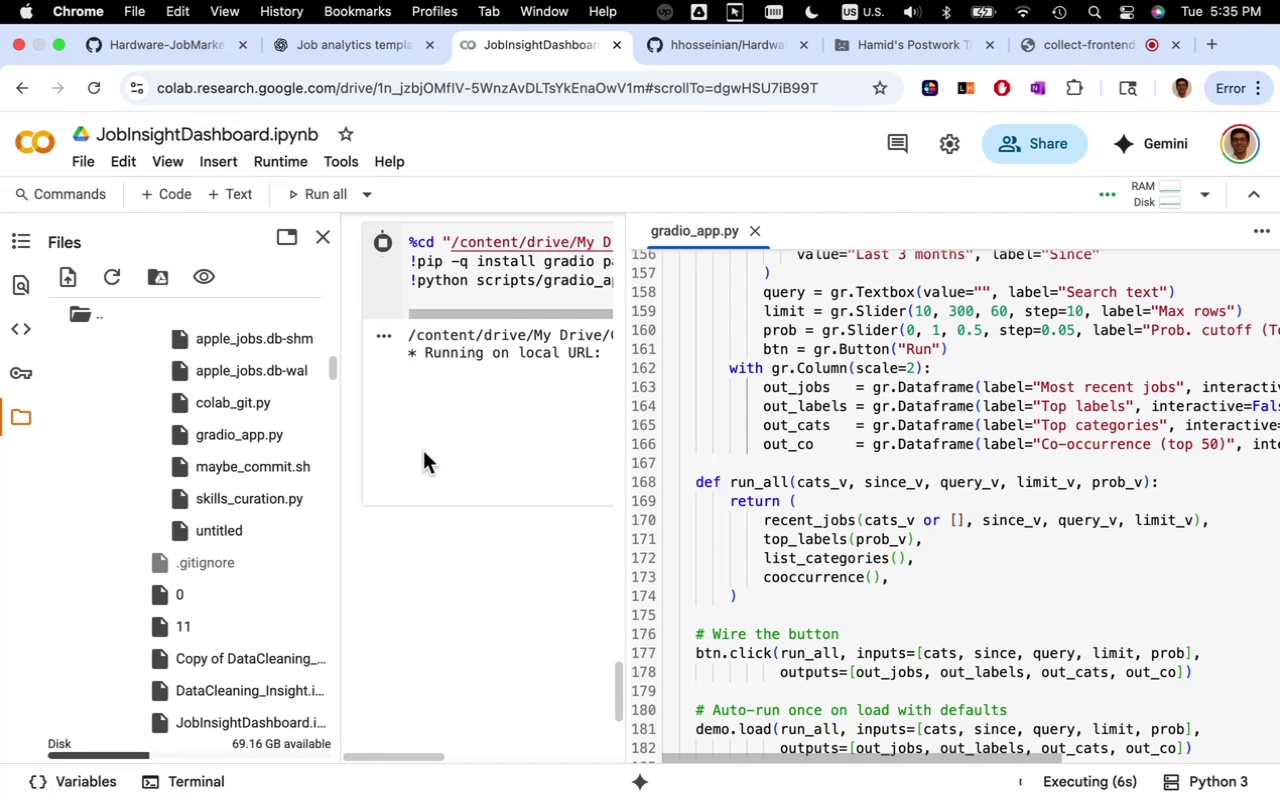 
wait(10.82)
 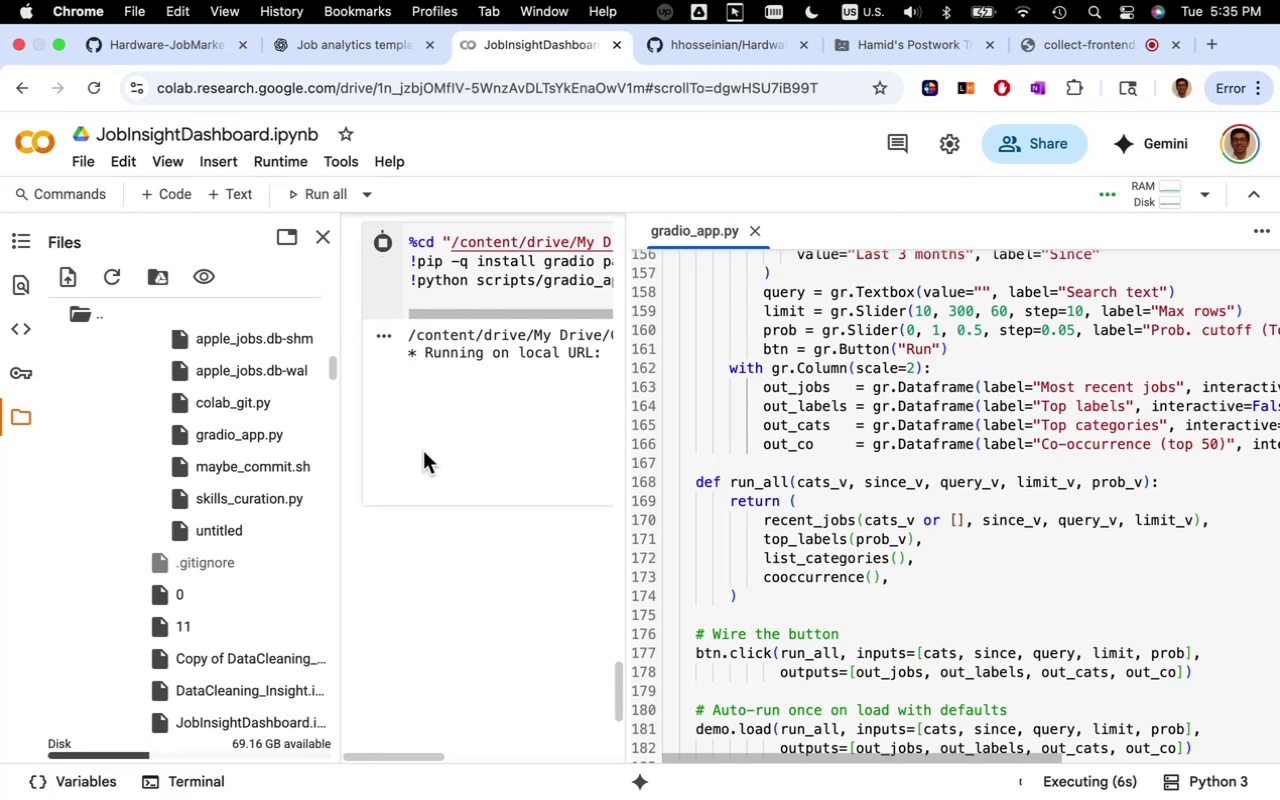 
left_click([751, 234])
 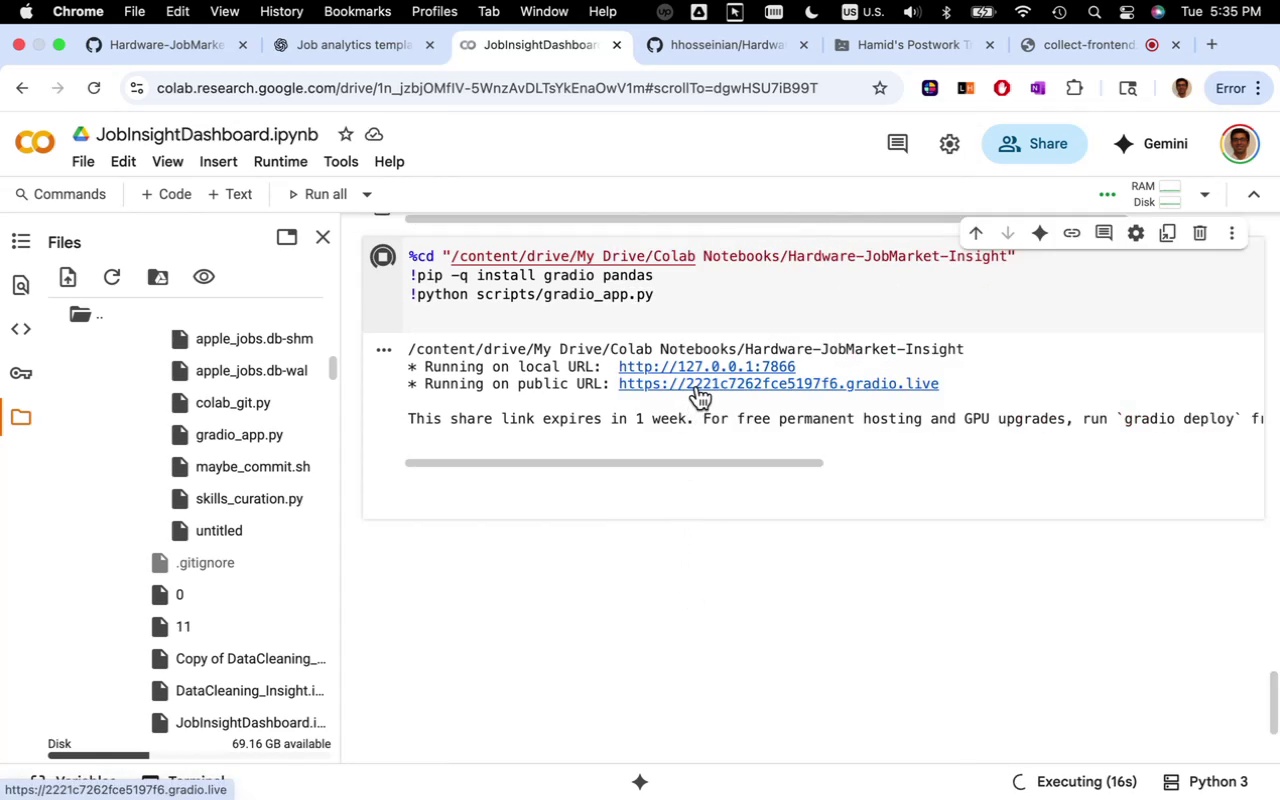 
wait(6.6)
 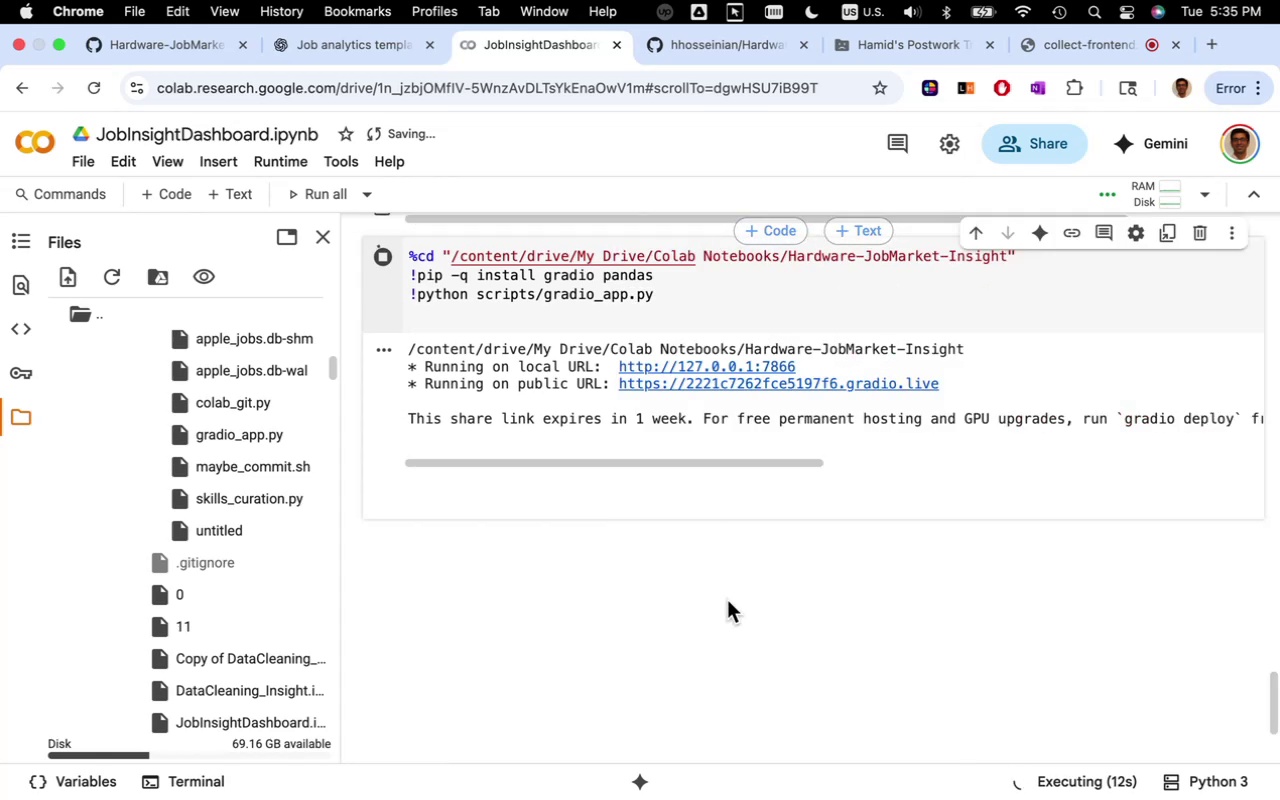 
left_click([697, 386])
 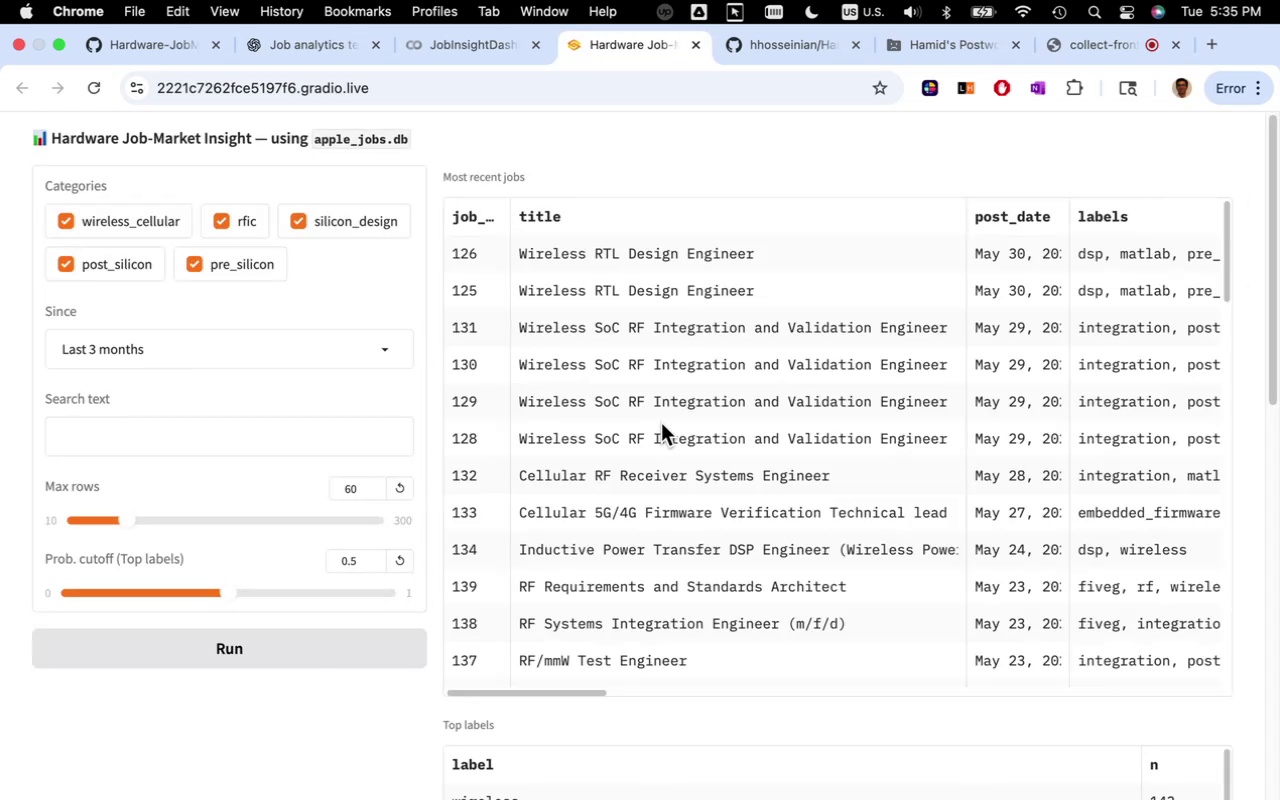 
wait(14.68)
 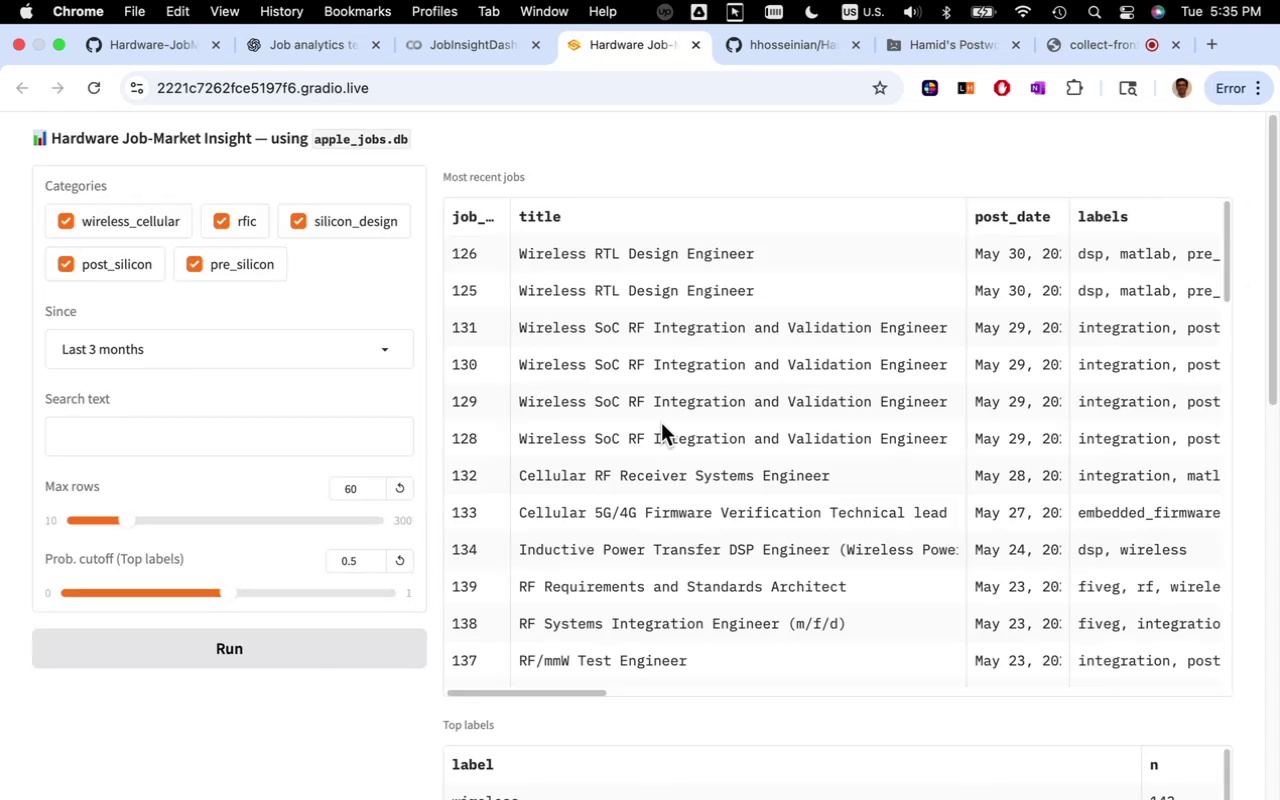 
scroll: coordinate [491, 450], scroll_direction: down, amount: 2.0
 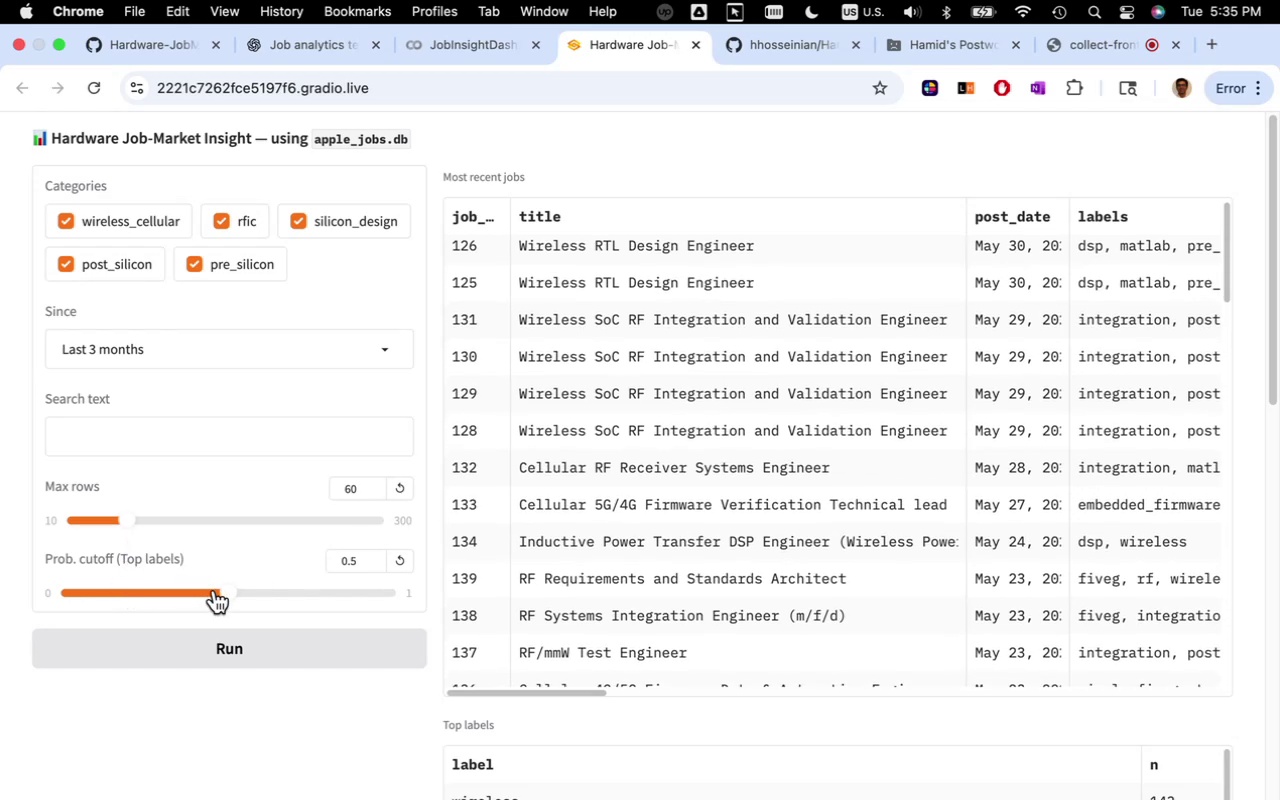 
left_click_drag(start_coordinate=[226, 591], to_coordinate=[311, 592])
 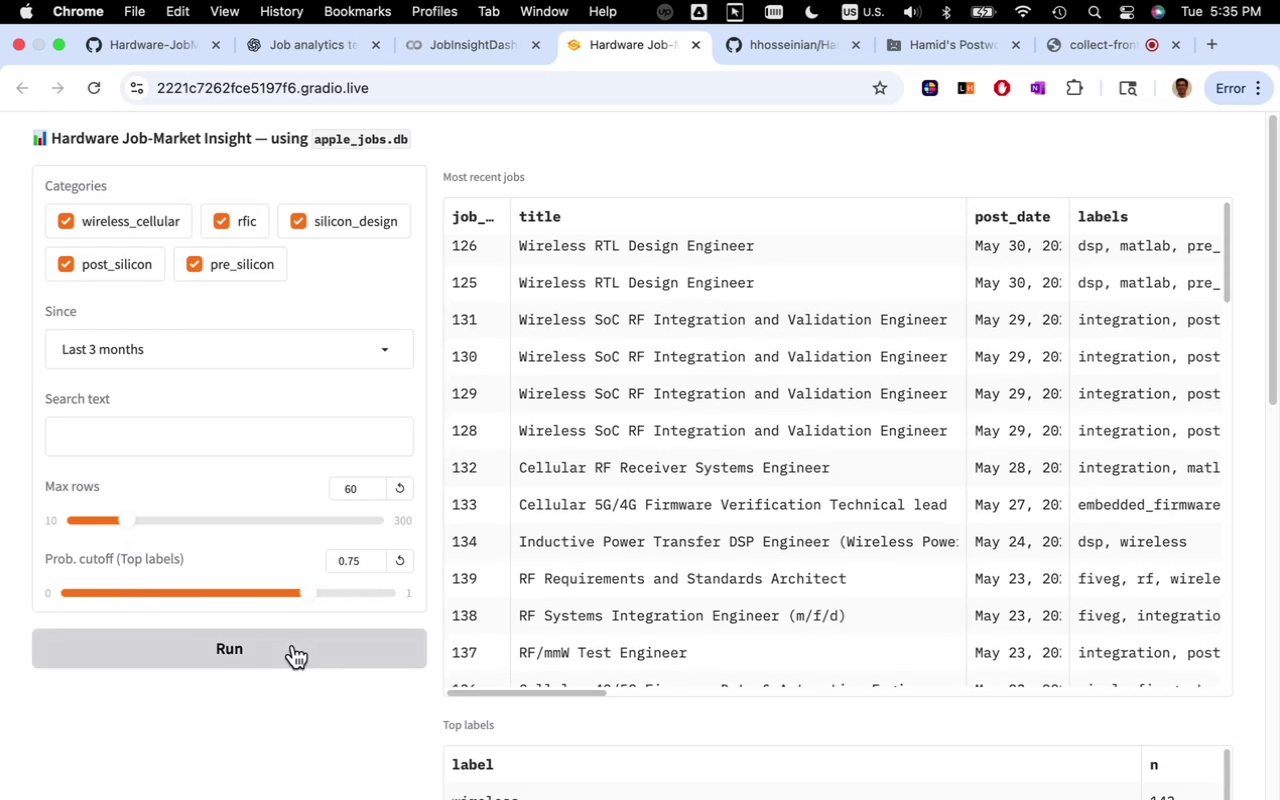 
left_click([293, 647])
 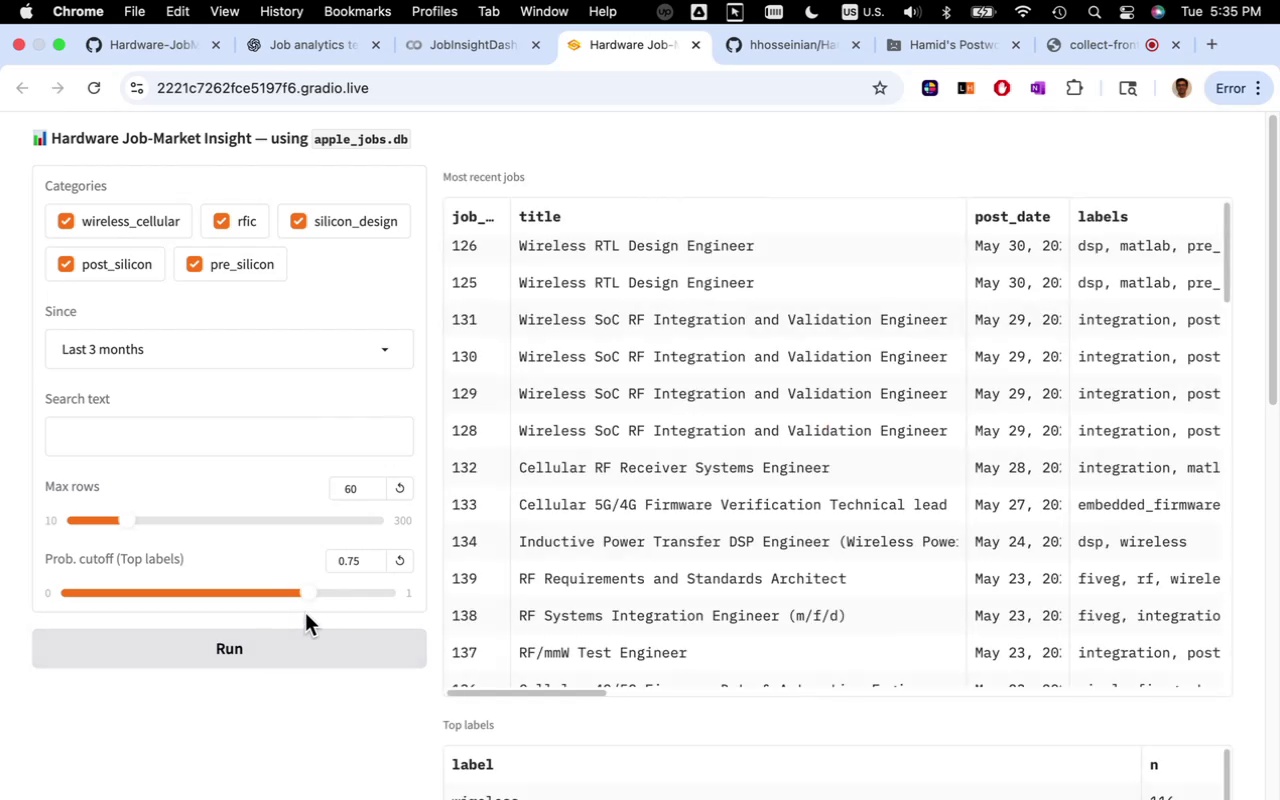 
left_click_drag(start_coordinate=[307, 594], to_coordinate=[109, 583])
 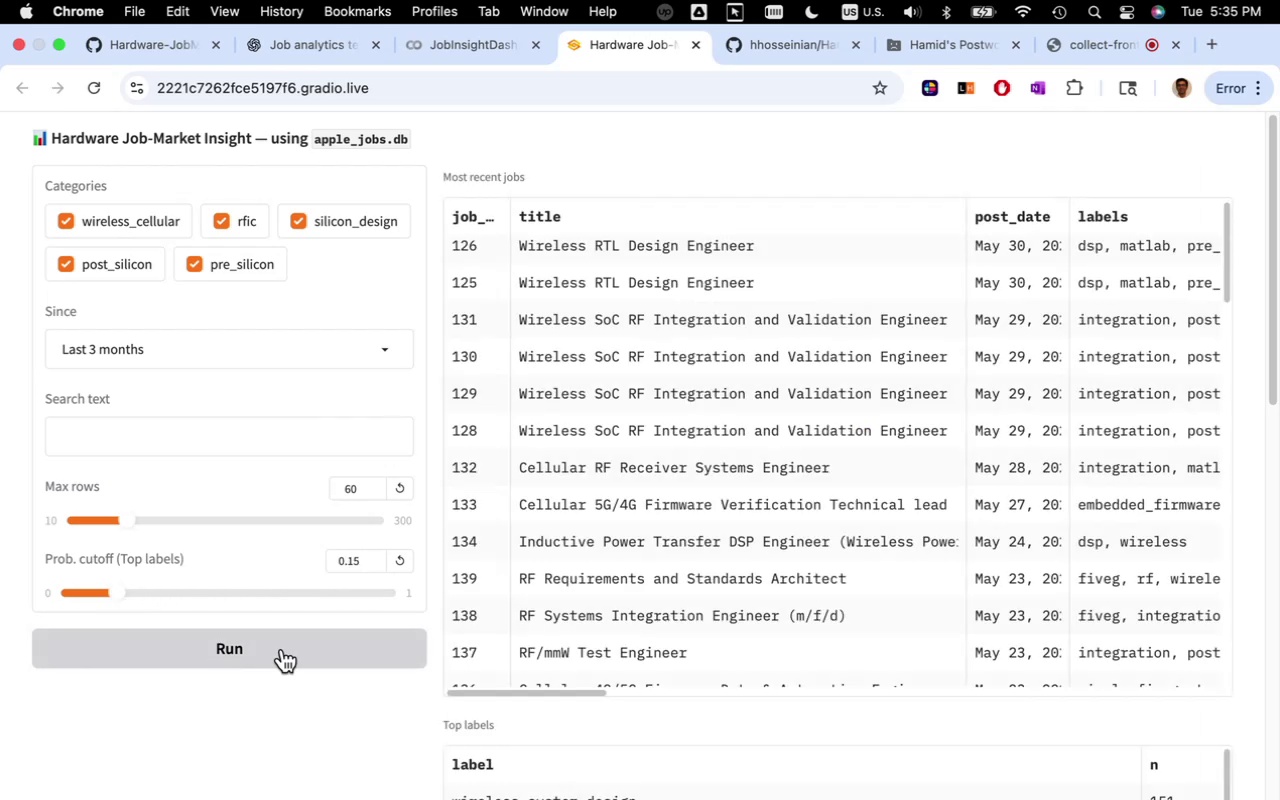 
scroll: coordinate [628, 575], scroll_direction: down, amount: 59.0
 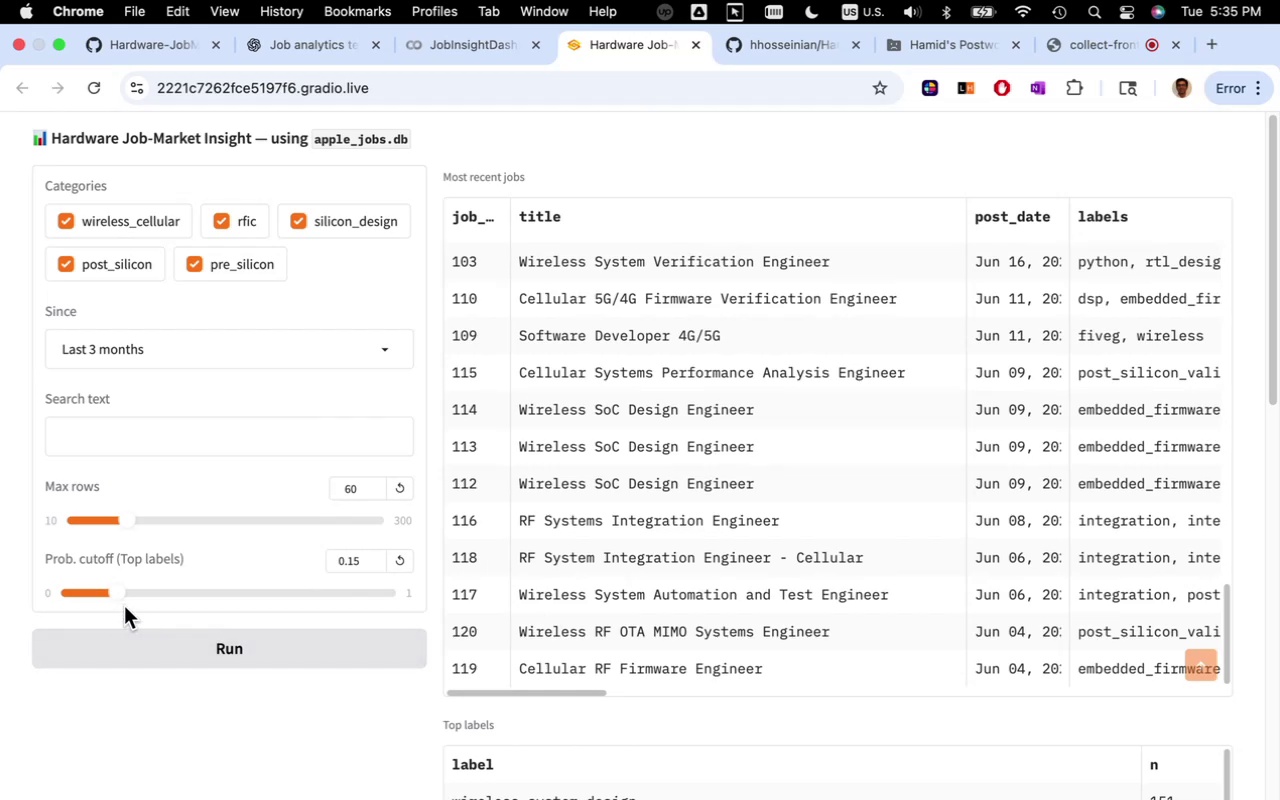 
left_click_drag(start_coordinate=[120, 596], to_coordinate=[89, 597])
 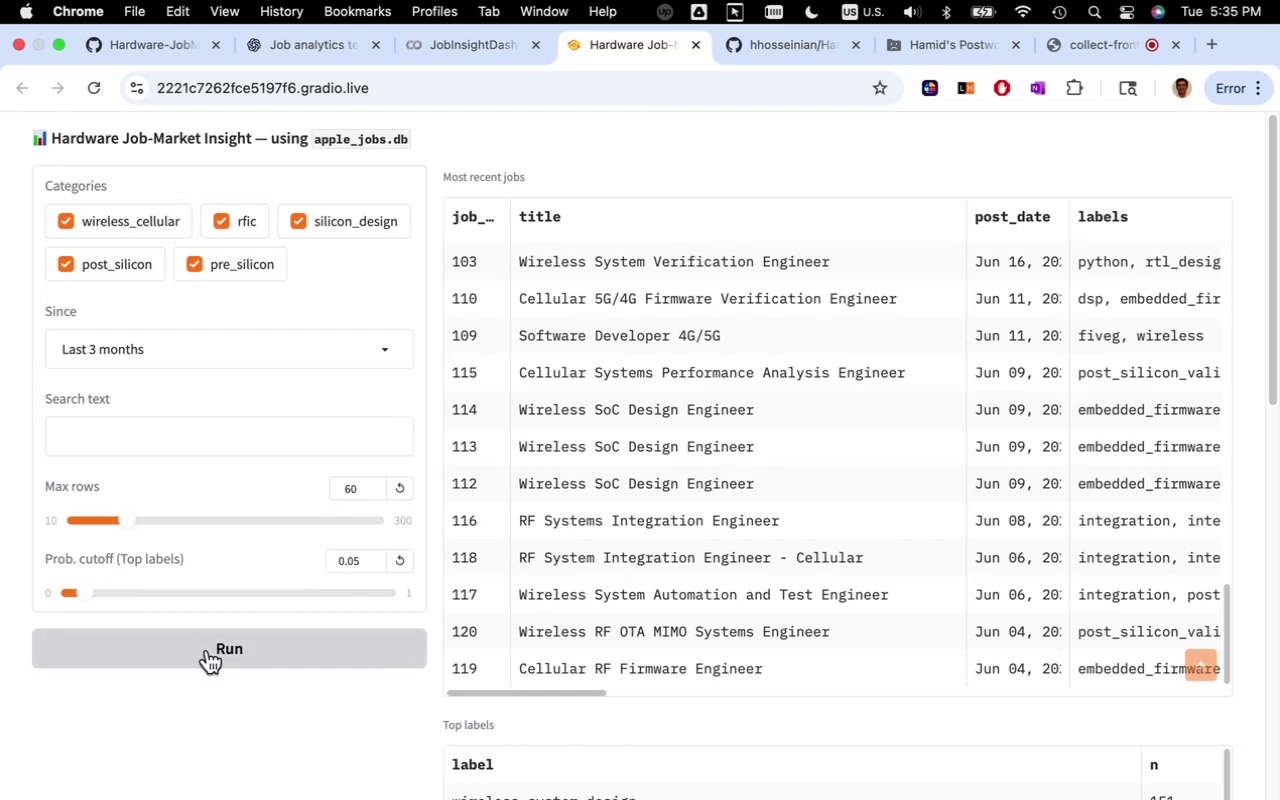 
left_click([207, 650])
 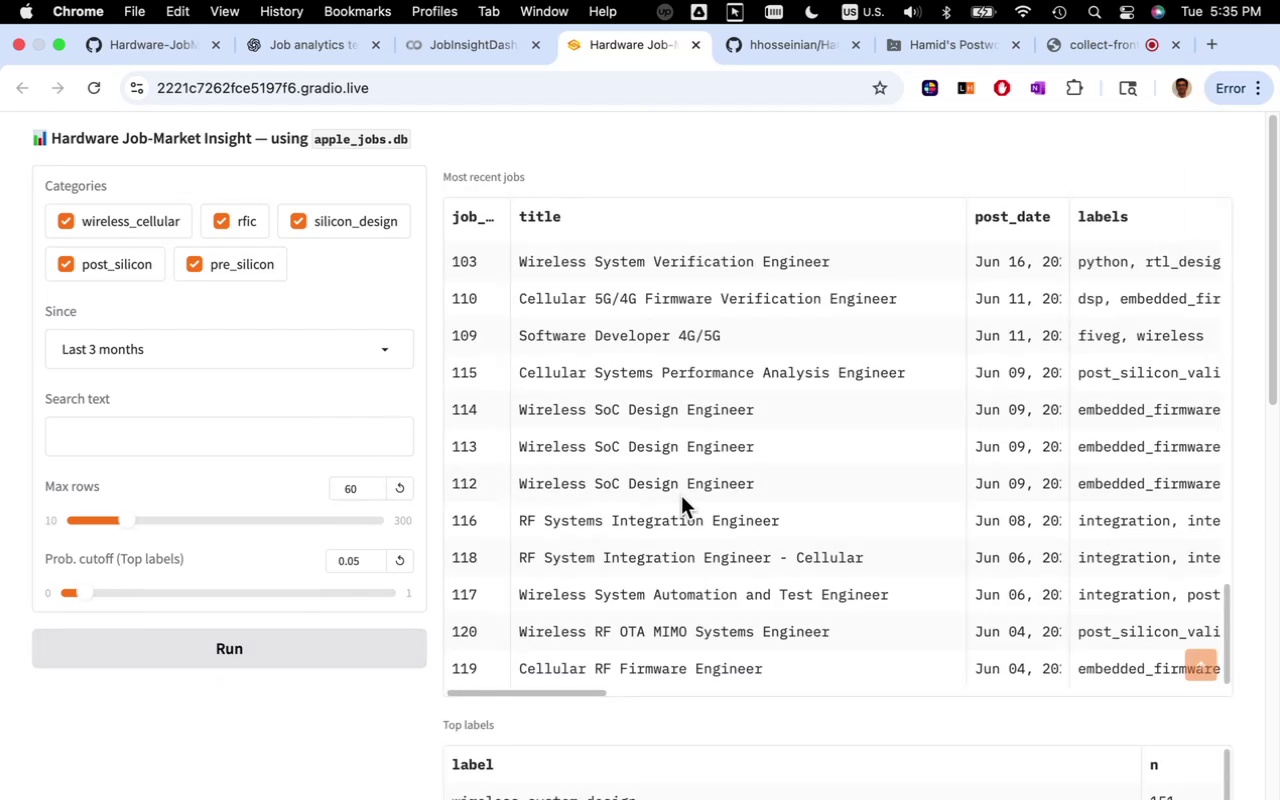 
scroll: coordinate [681, 516], scroll_direction: down, amount: 16.0
 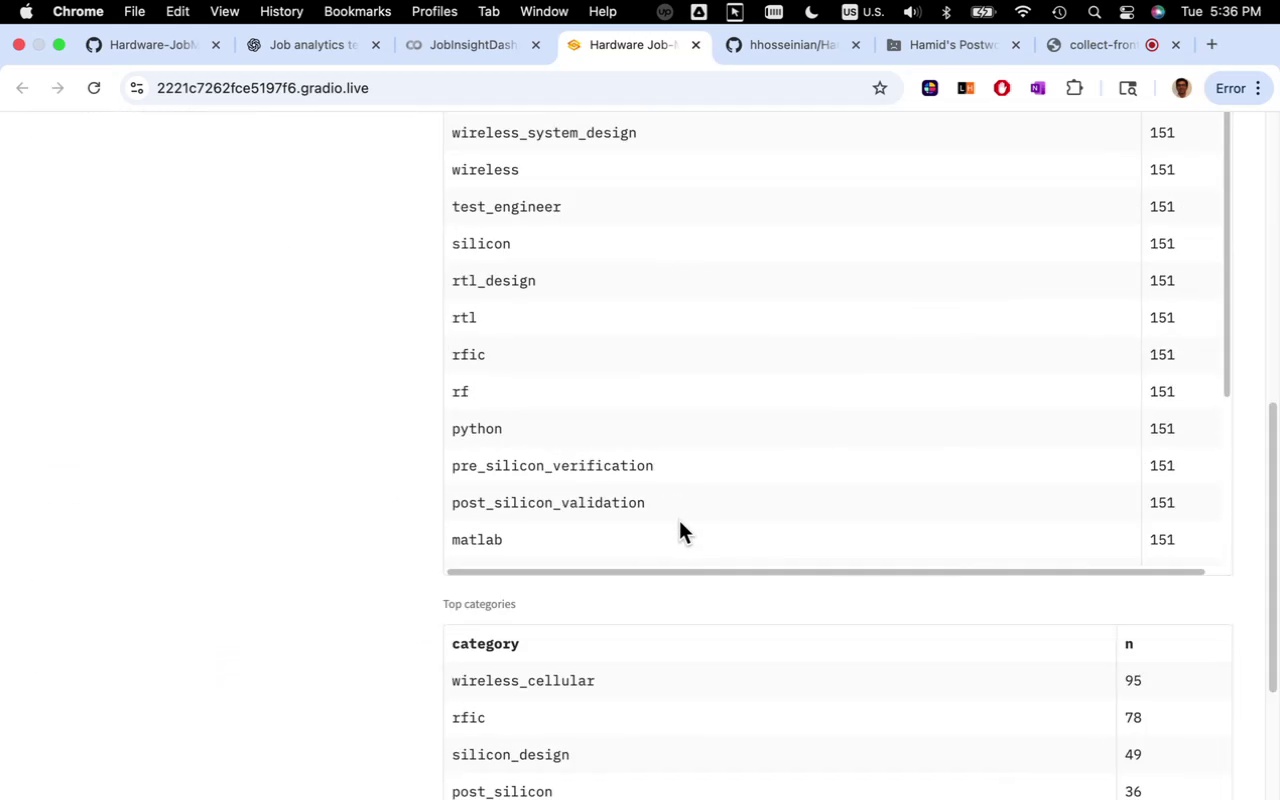 
scroll: coordinate [679, 521], scroll_direction: up, amount: 43.0
 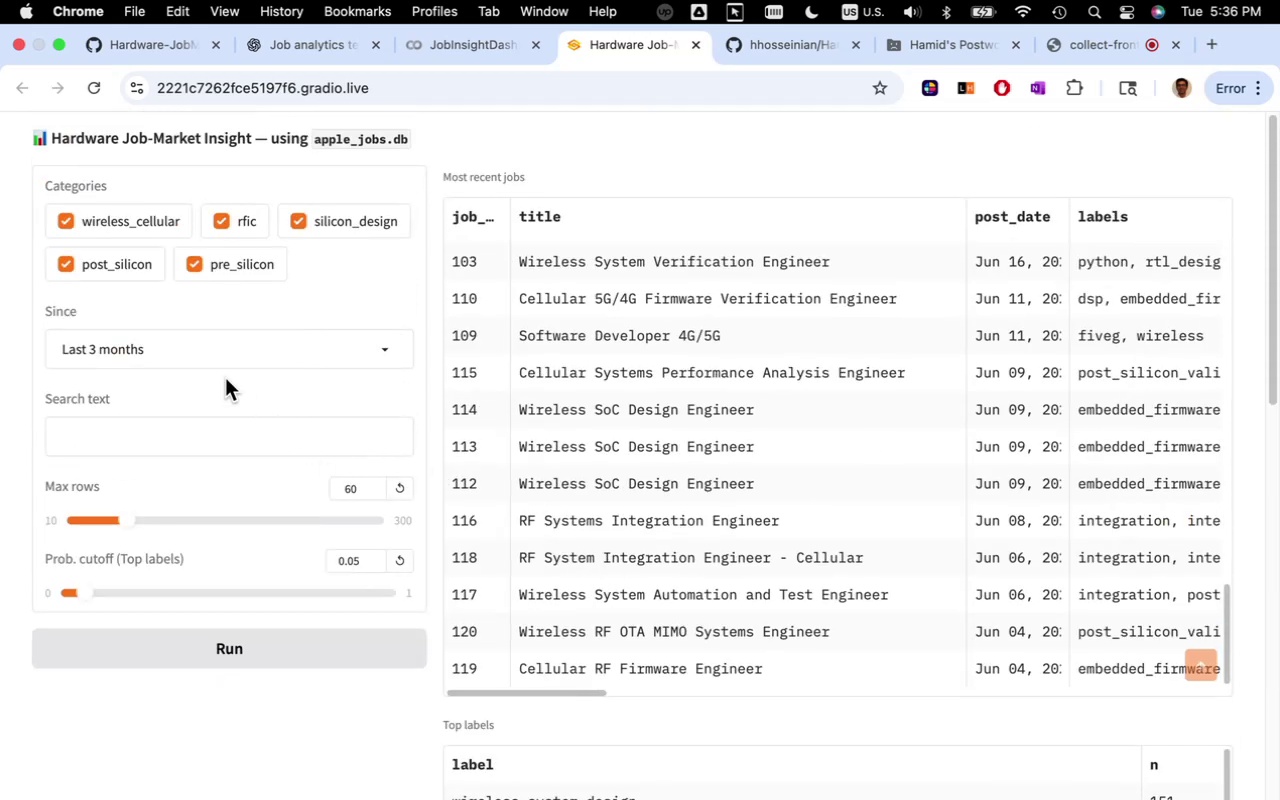 
left_click([208, 358])
 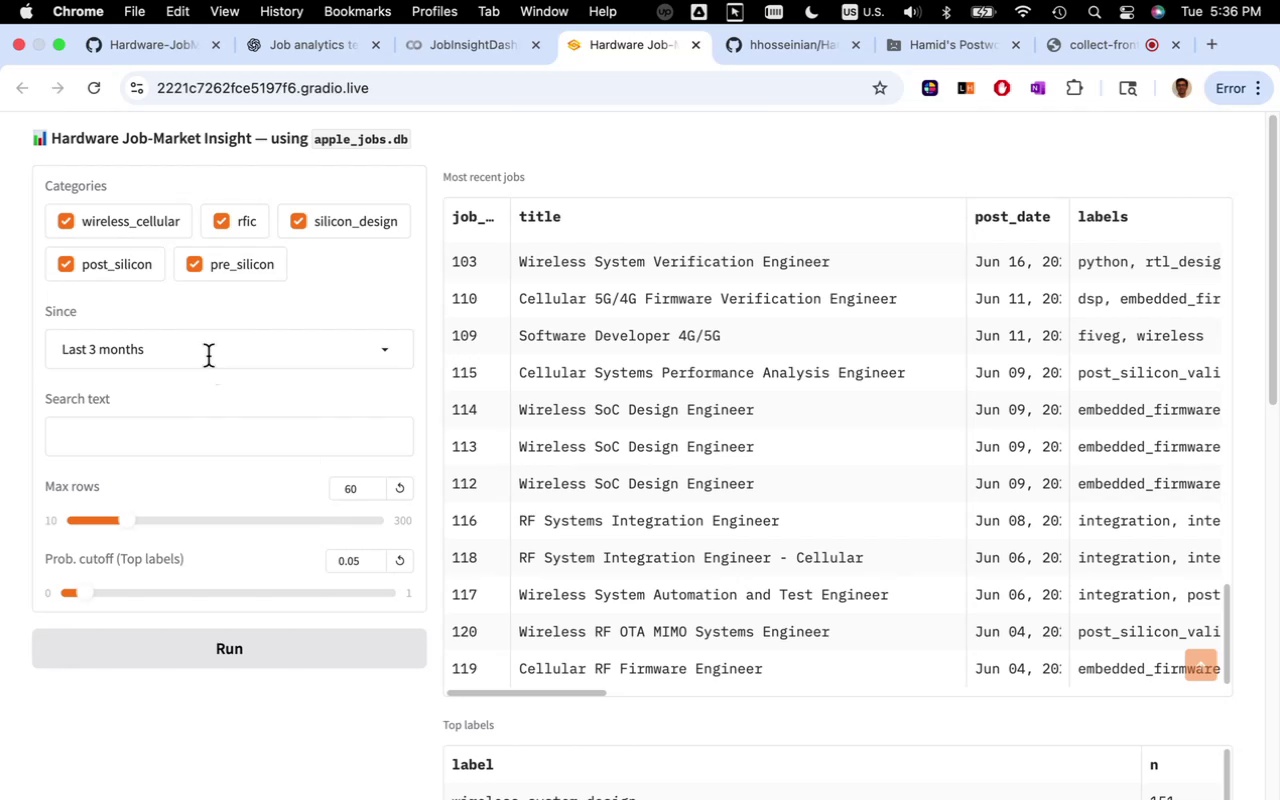 
mouse_move([187, 371])
 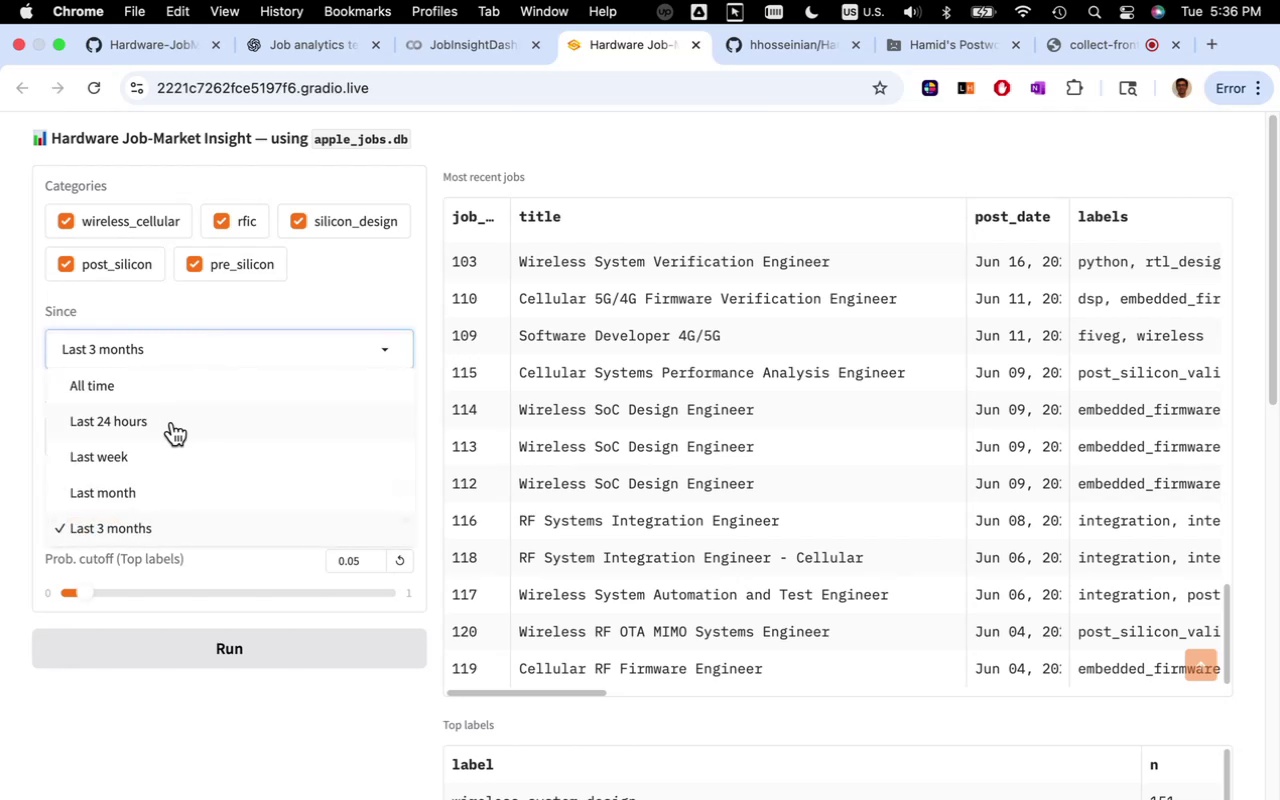 
left_click([172, 423])
 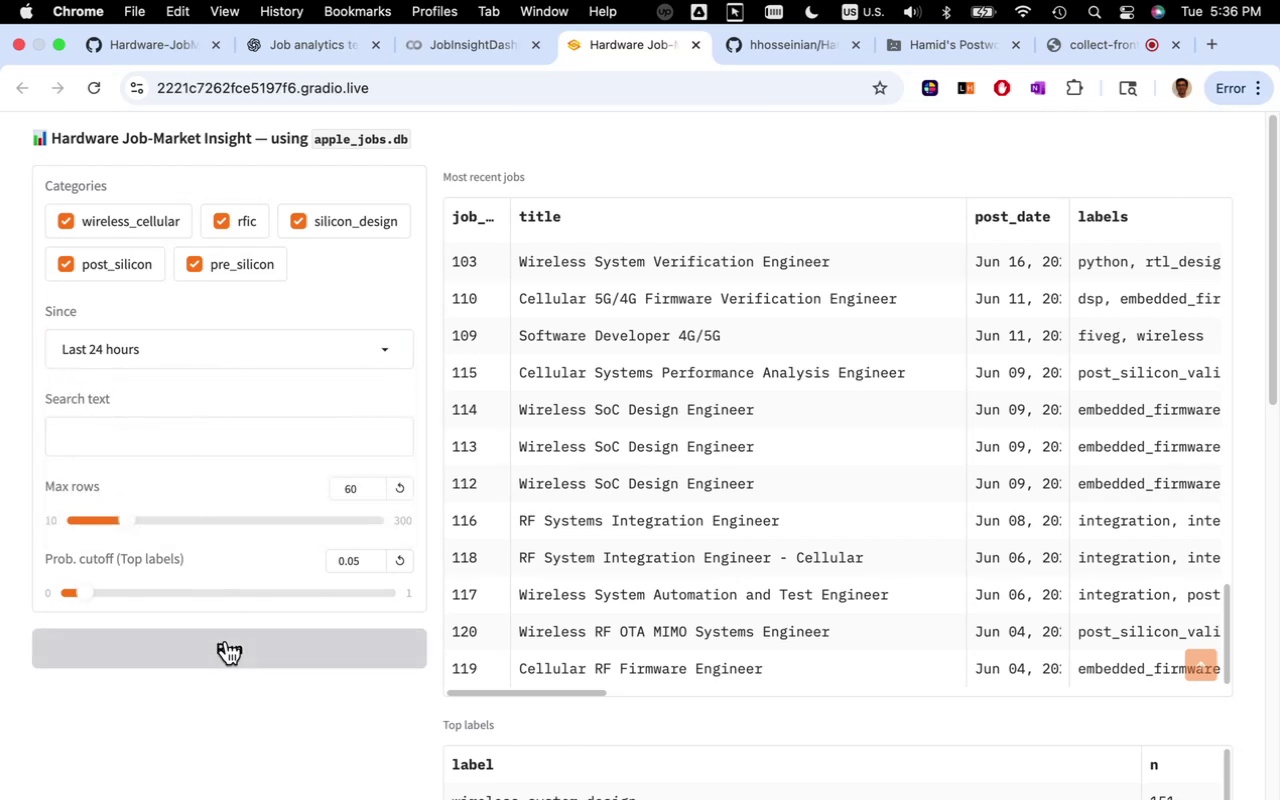 
left_click([226, 641])
 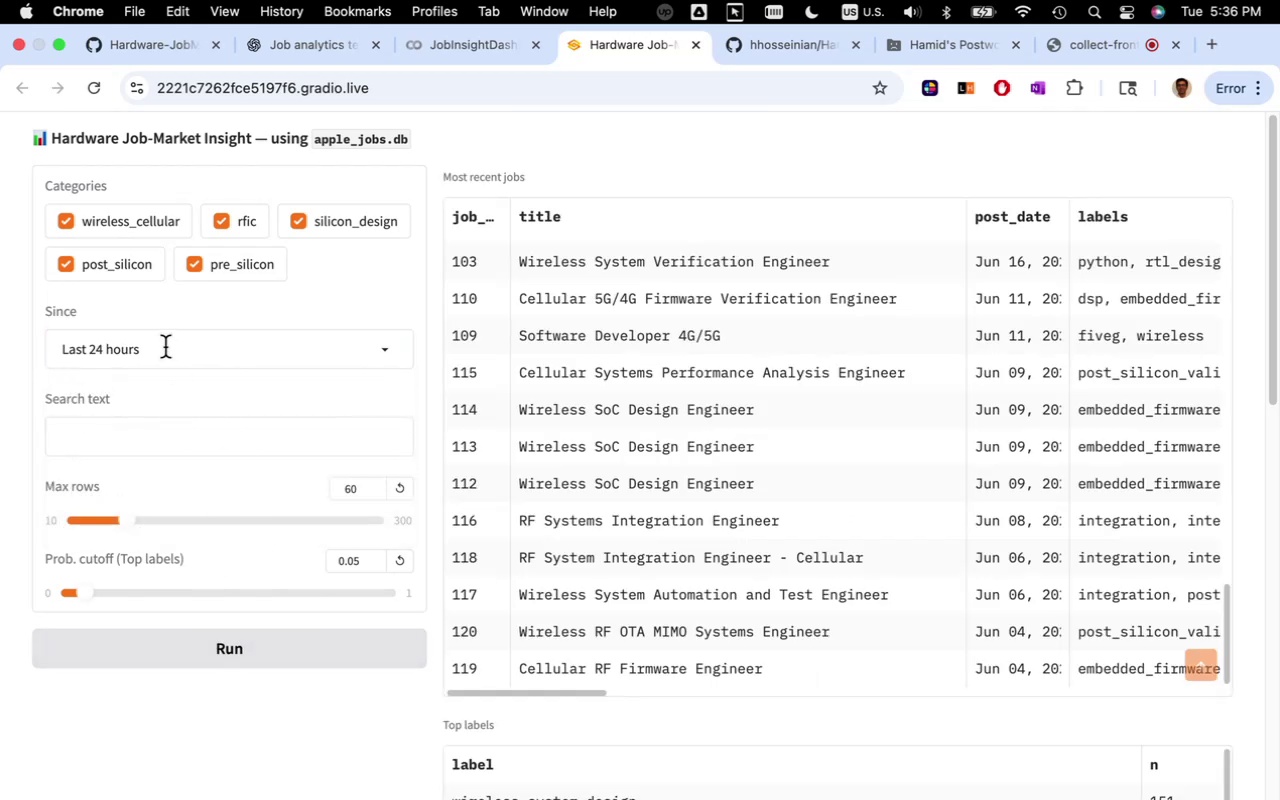 
wait(5.5)
 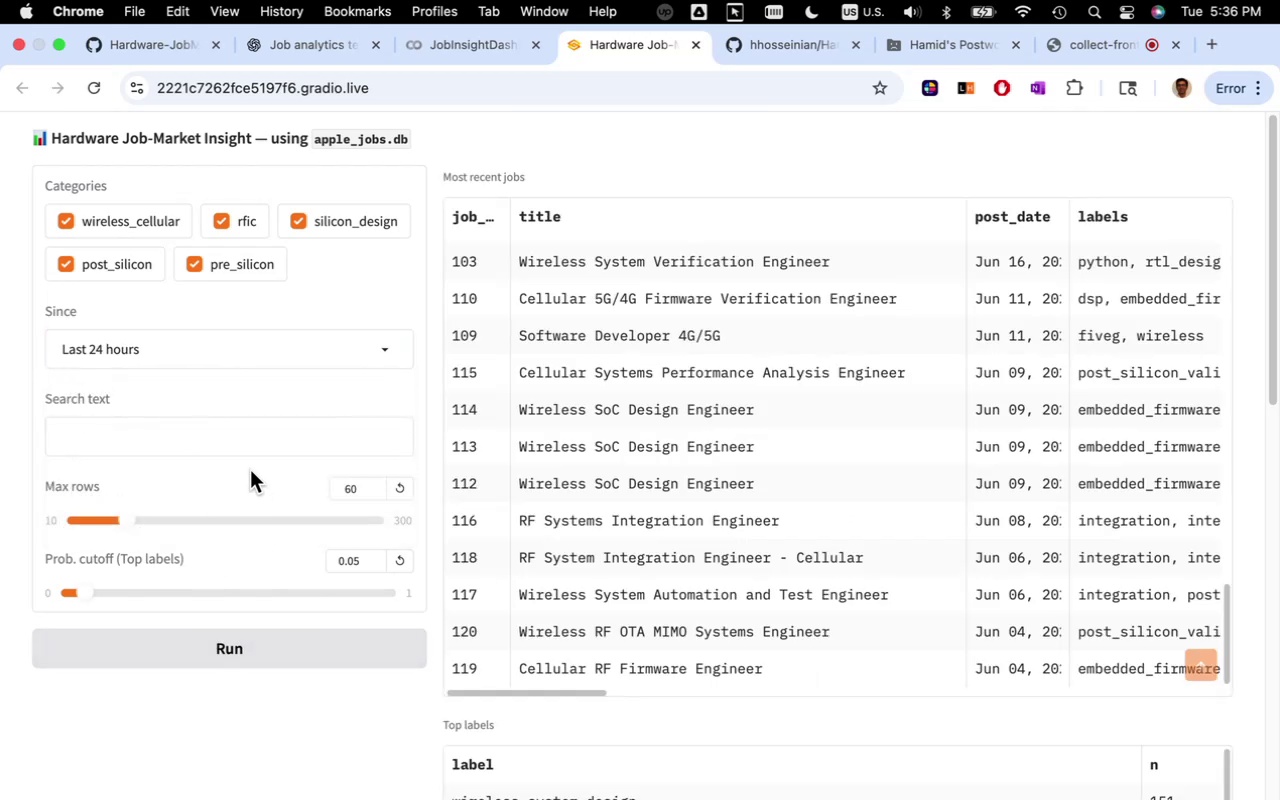 
left_click([167, 353])
 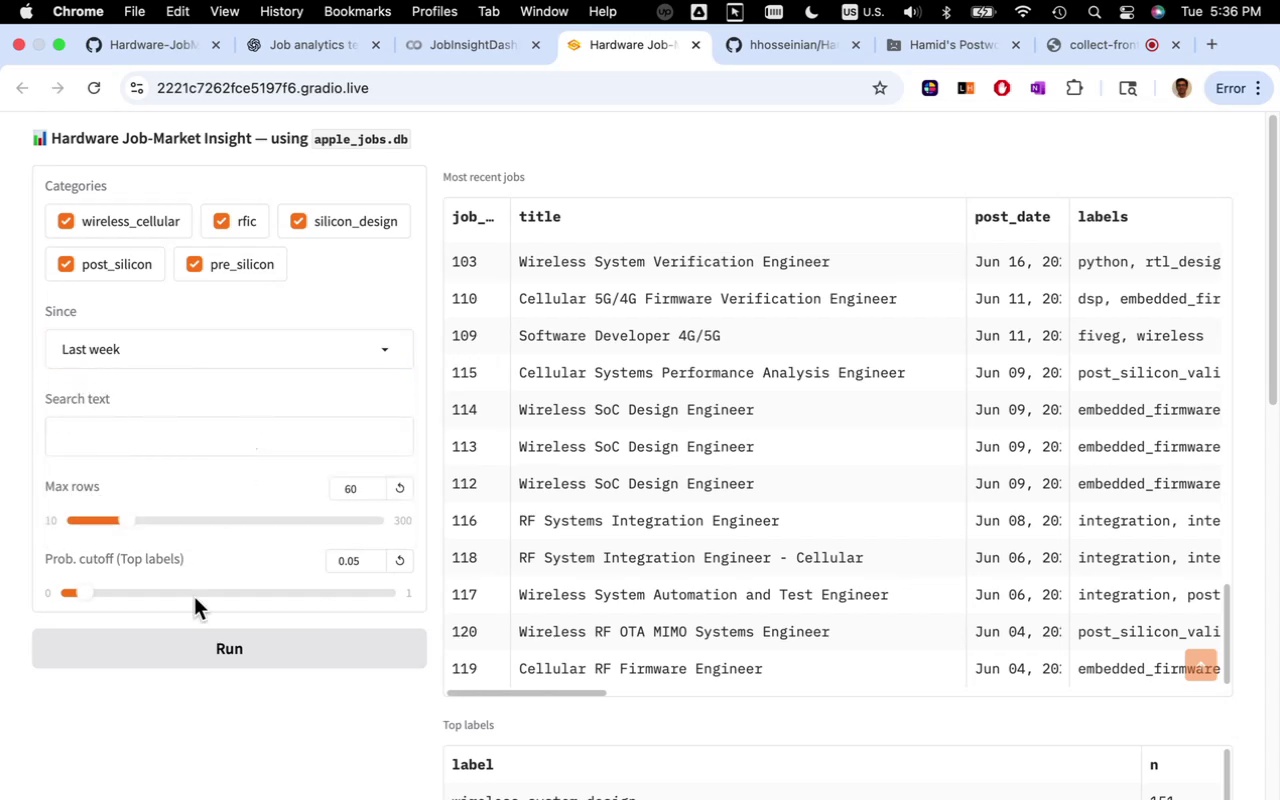 
left_click([208, 636])
 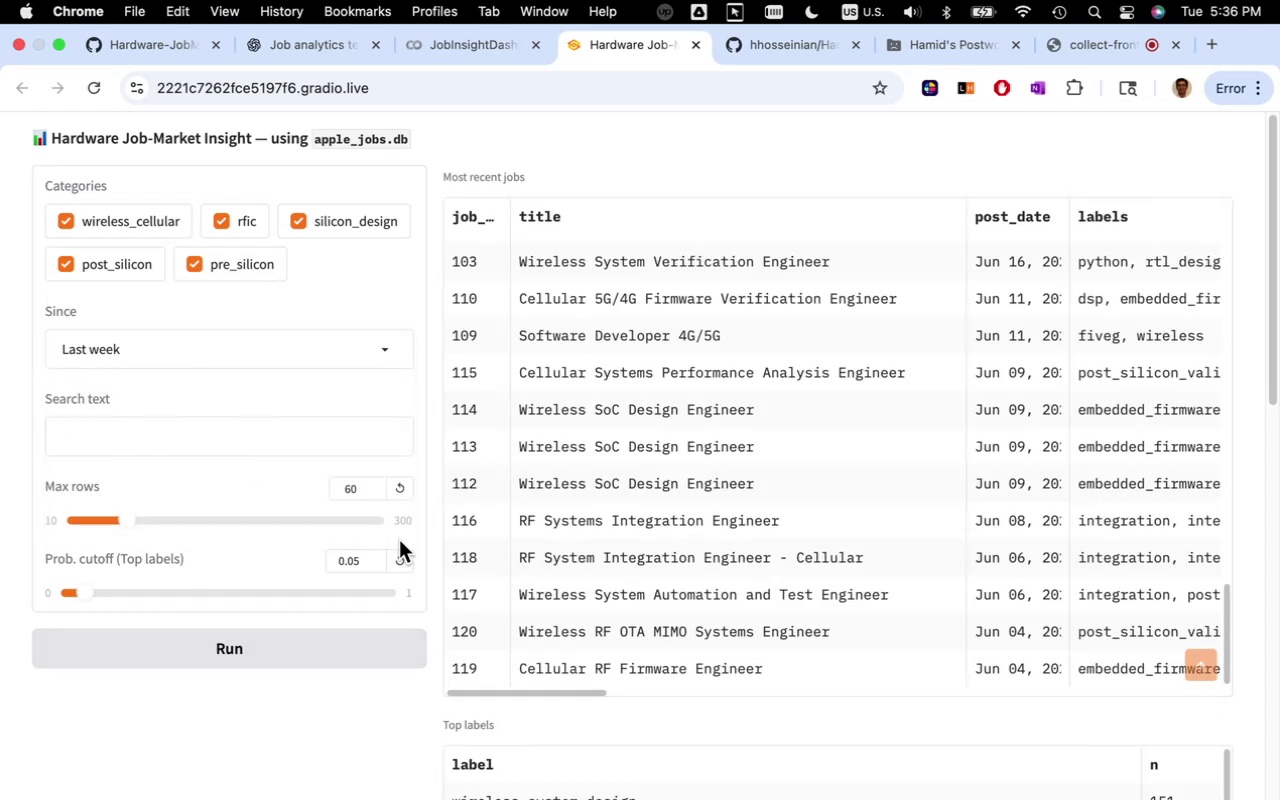 
scroll: coordinate [425, 462], scroll_direction: down, amount: 63.0
 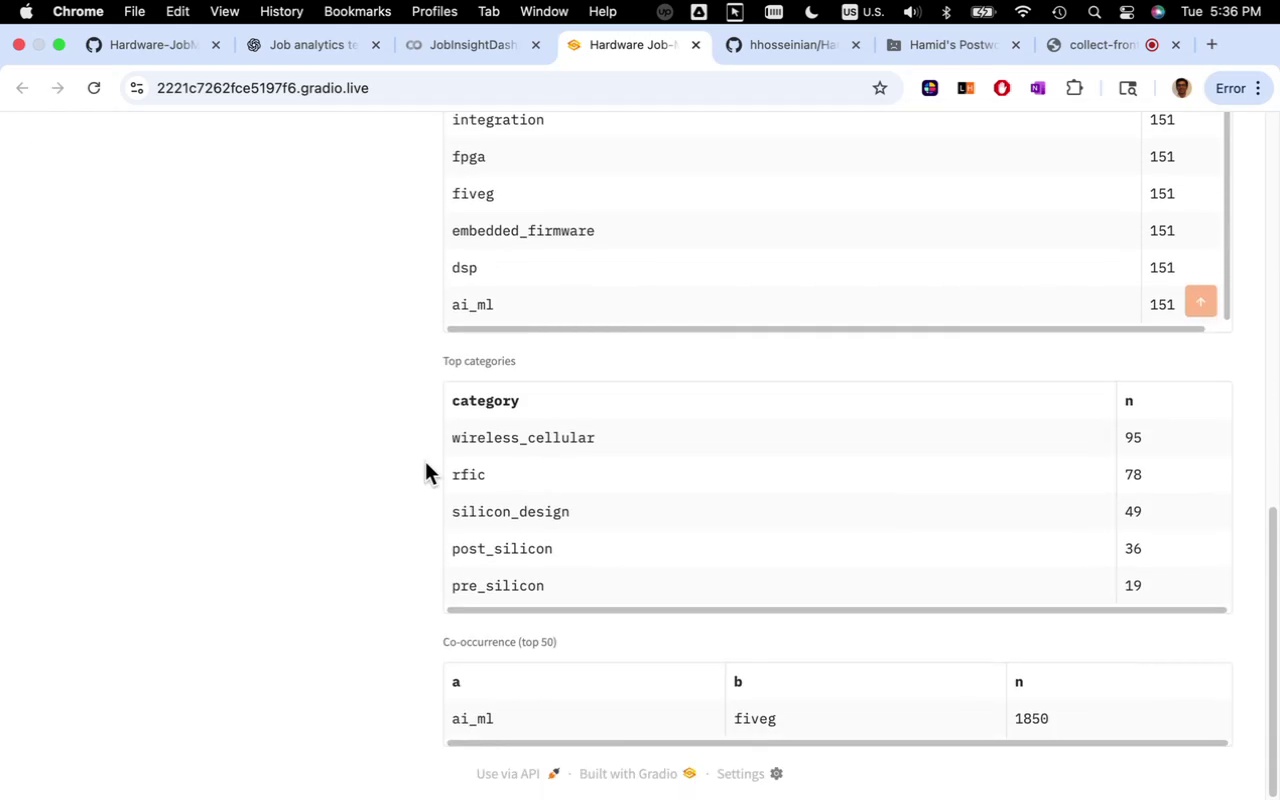 